 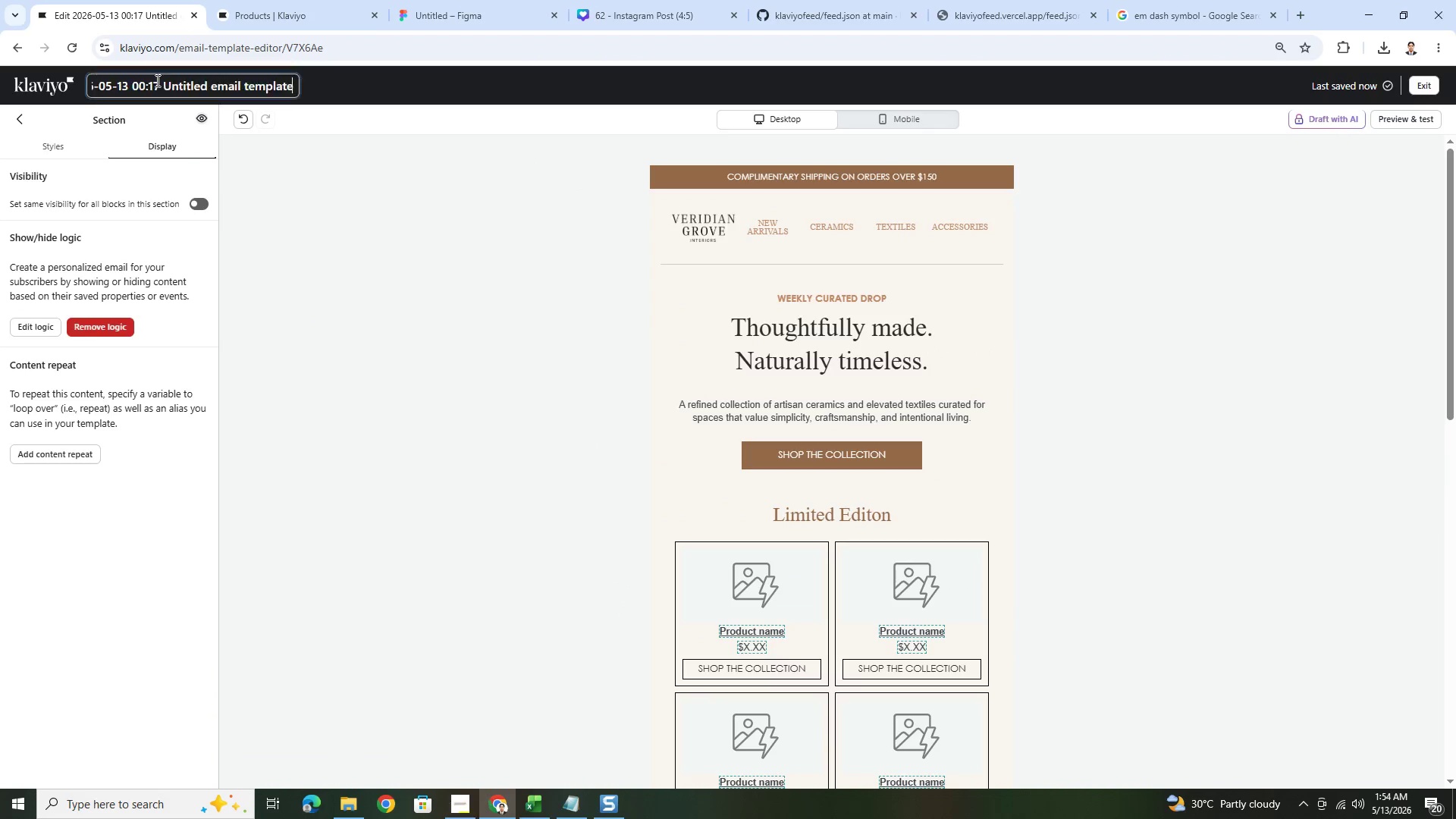 
key(Control+A)
 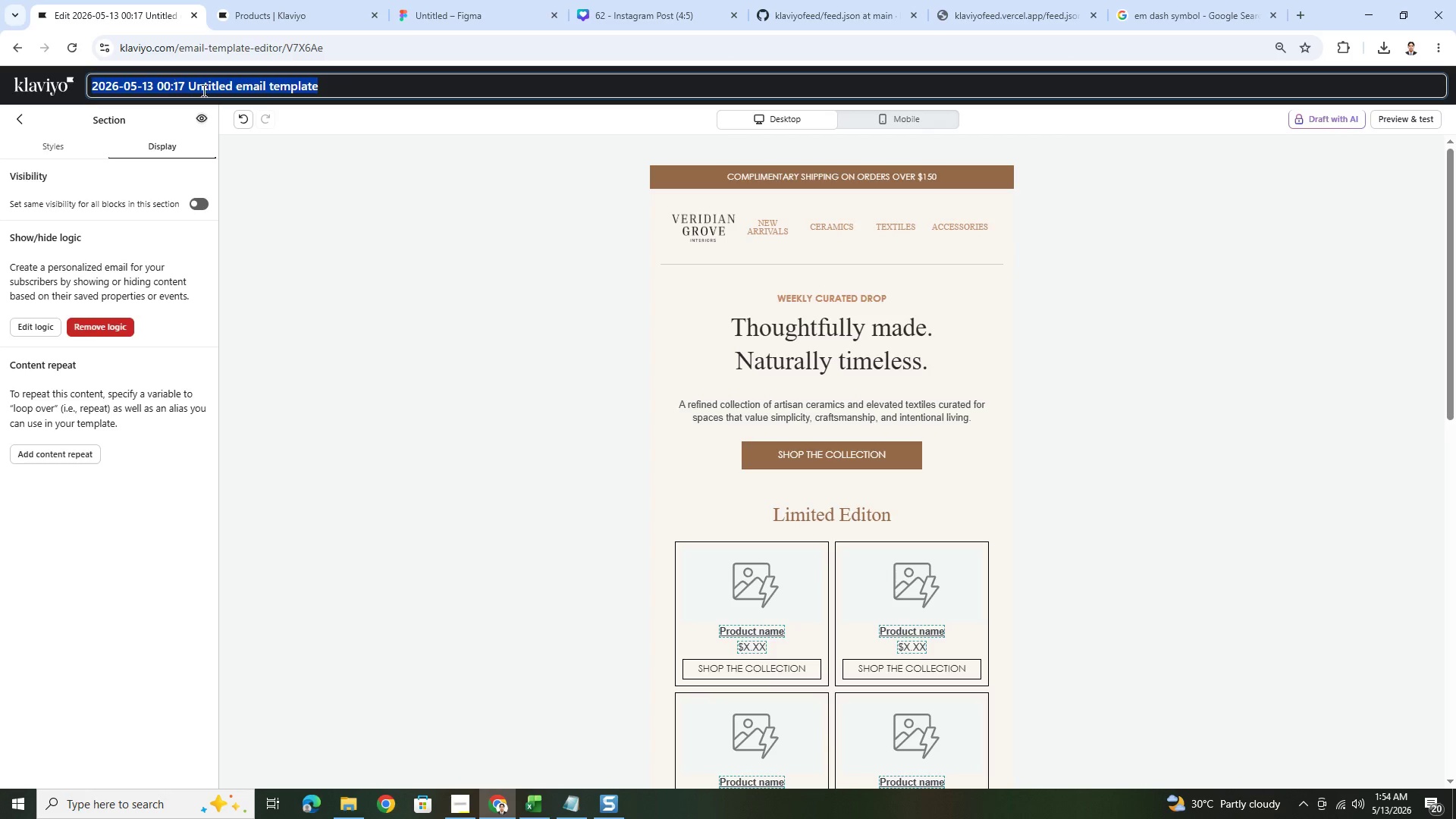 
key(Control+V)
 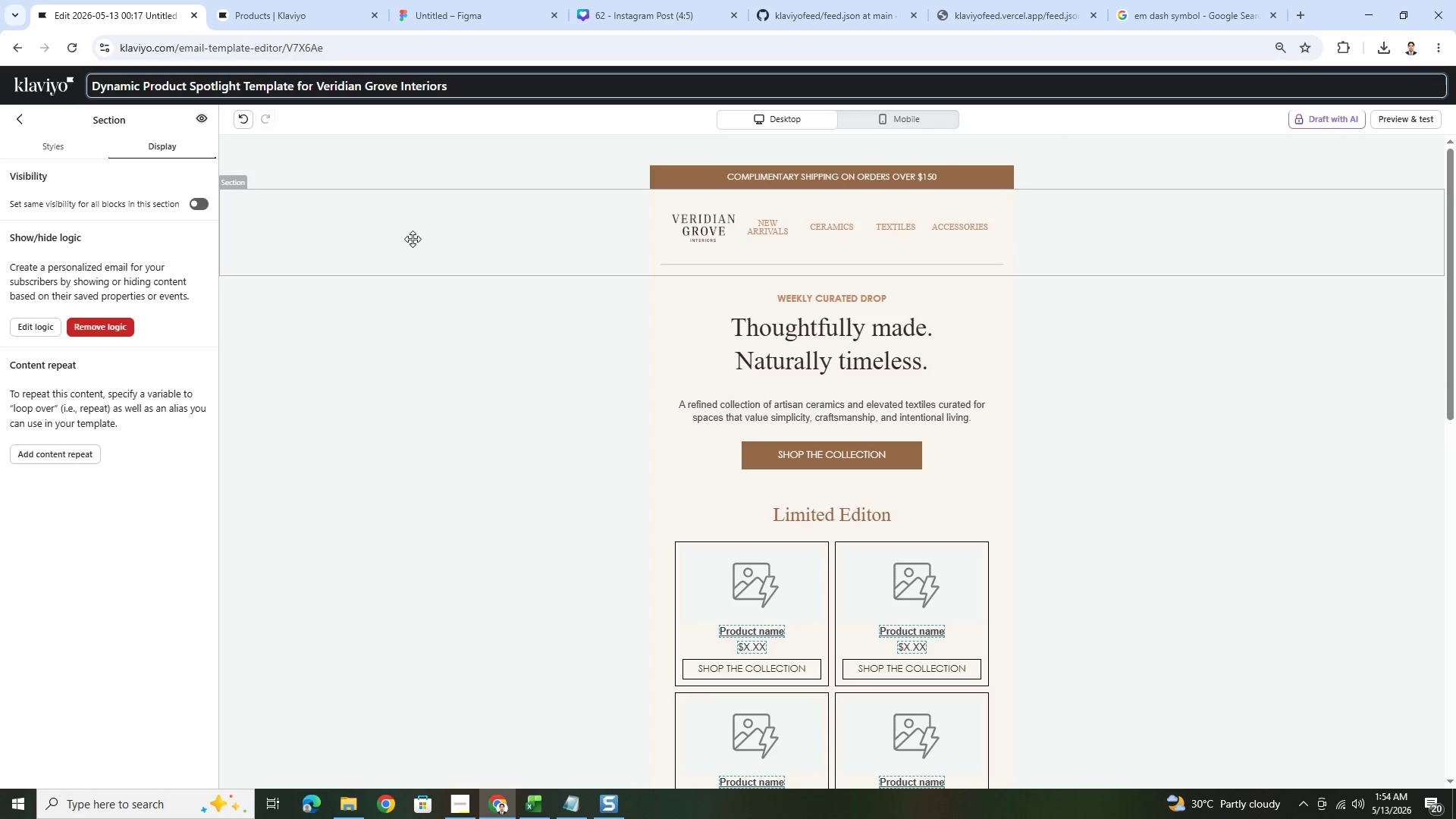 
left_click([416, 266])
 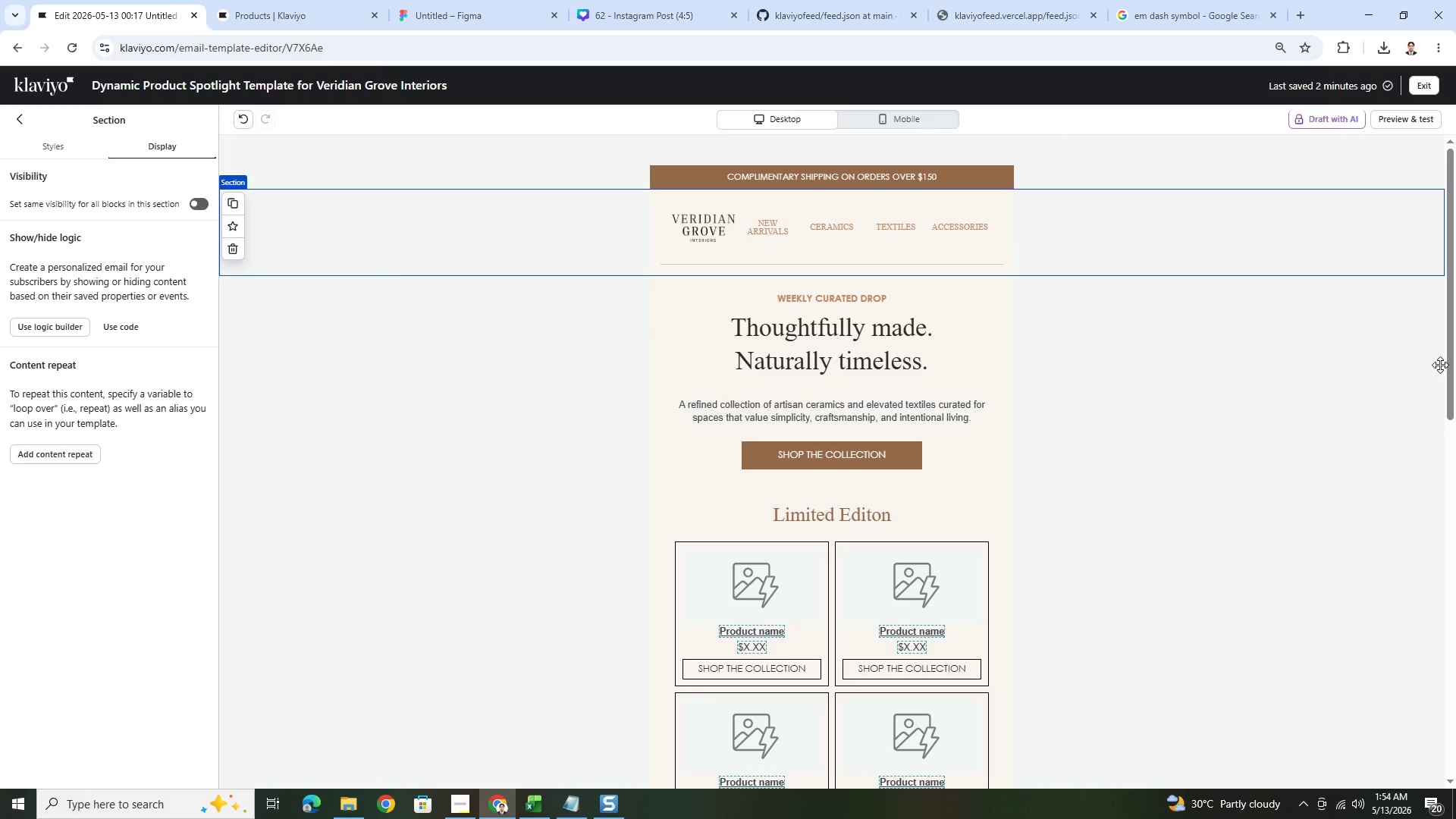 
wait(7.73)
 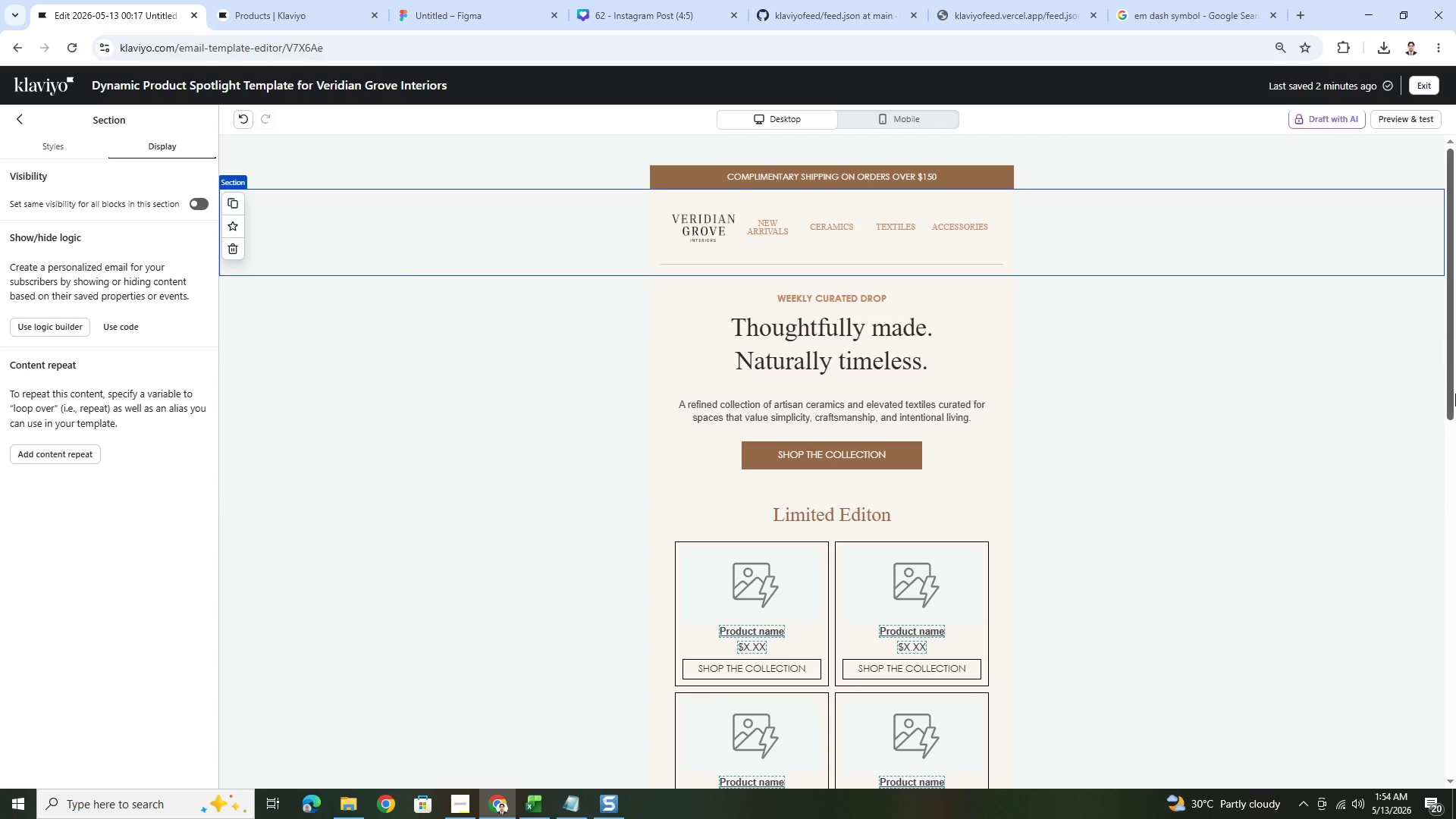 
left_click([1436, 146])
 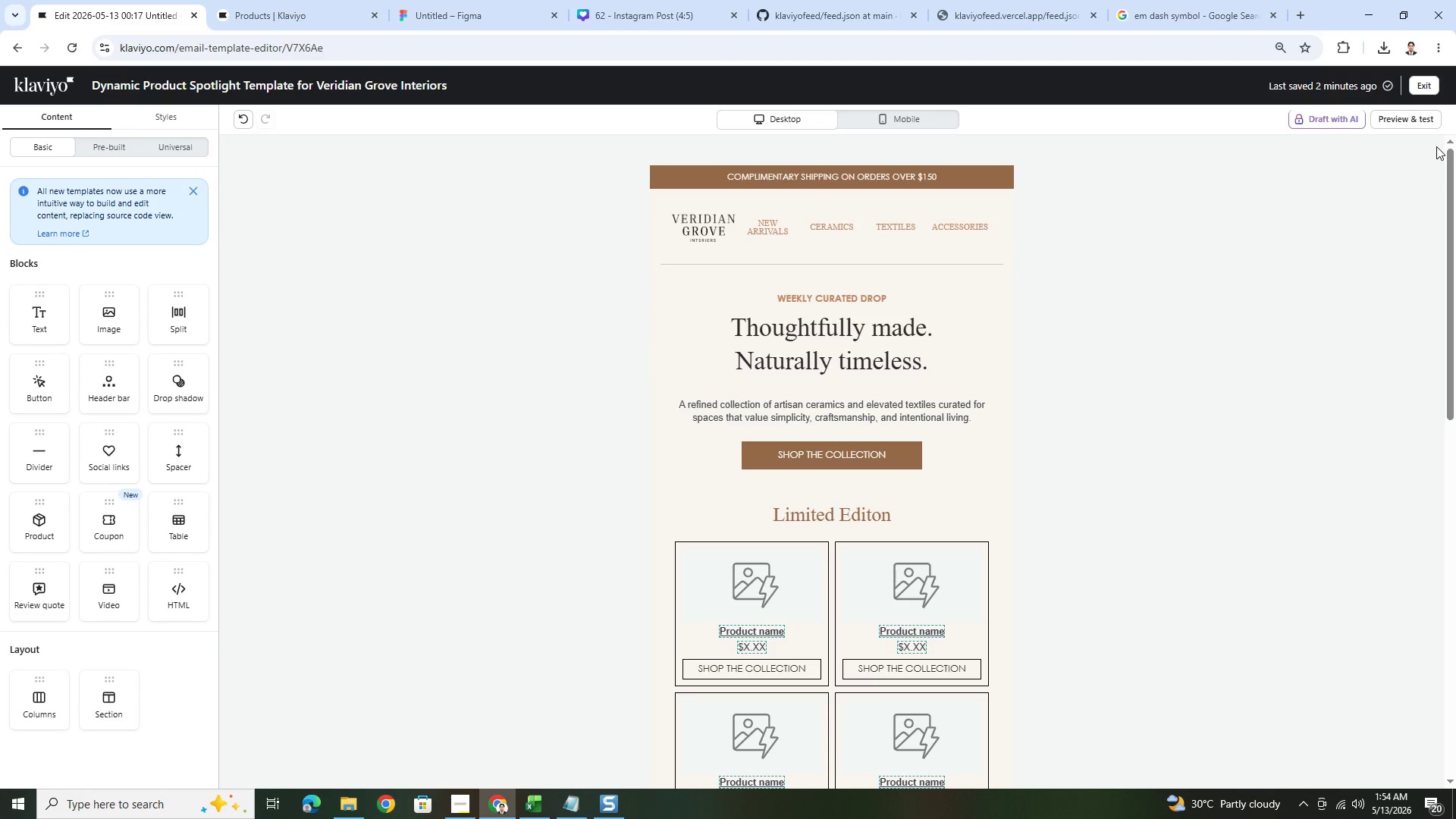 
key(PrintScreen)
 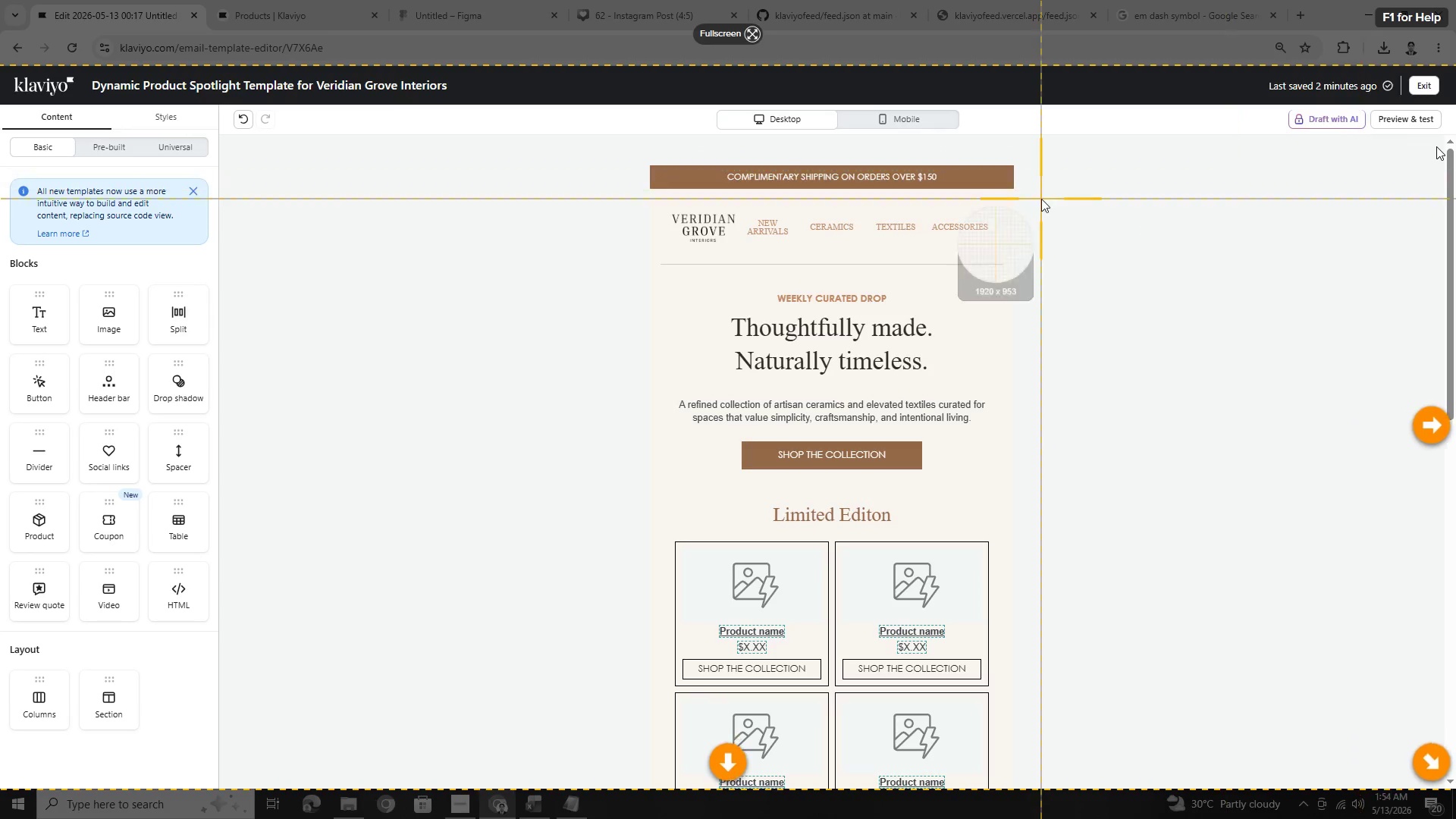 
left_click([1311, 194])
 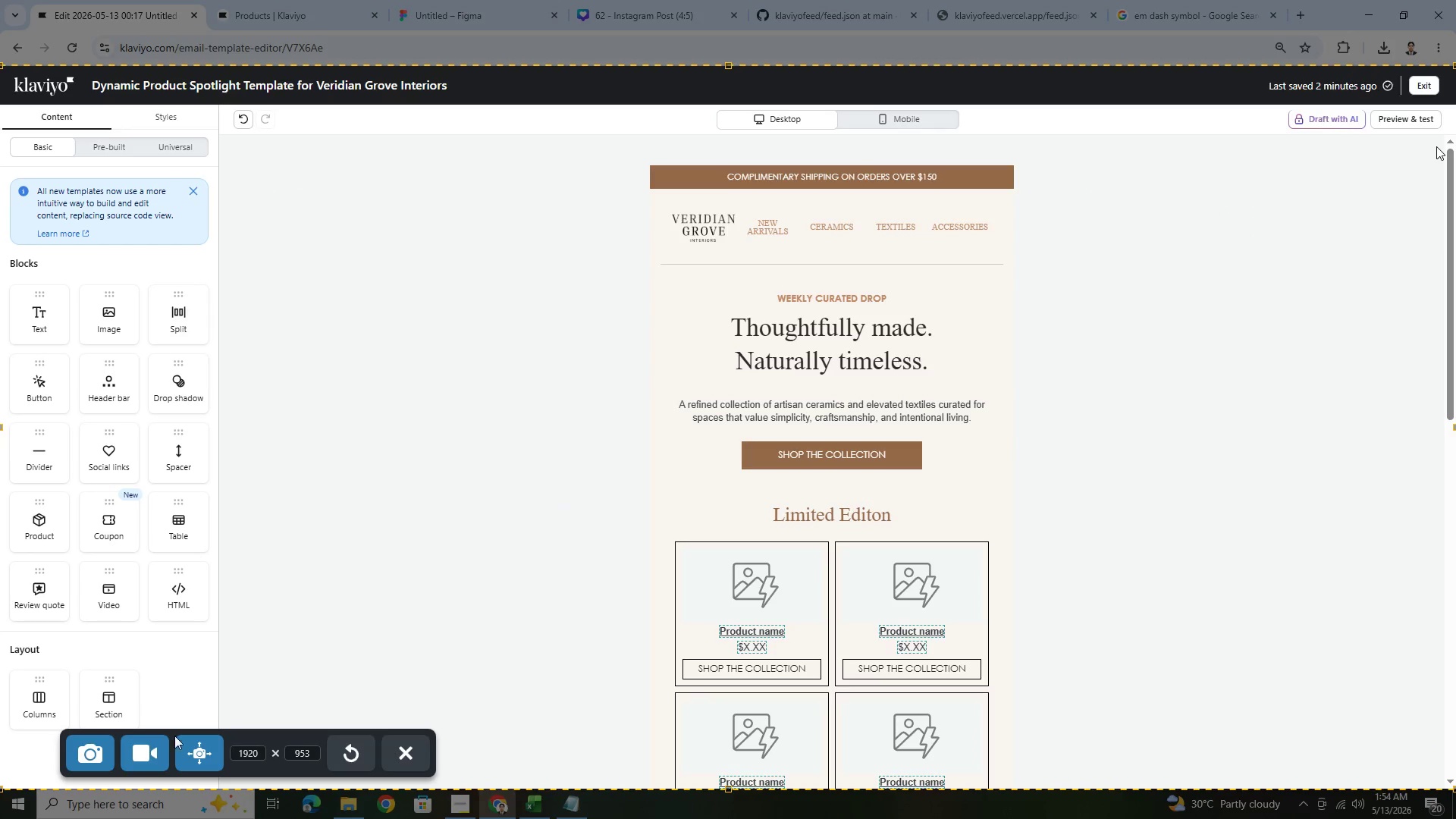 
left_click([154, 755])
 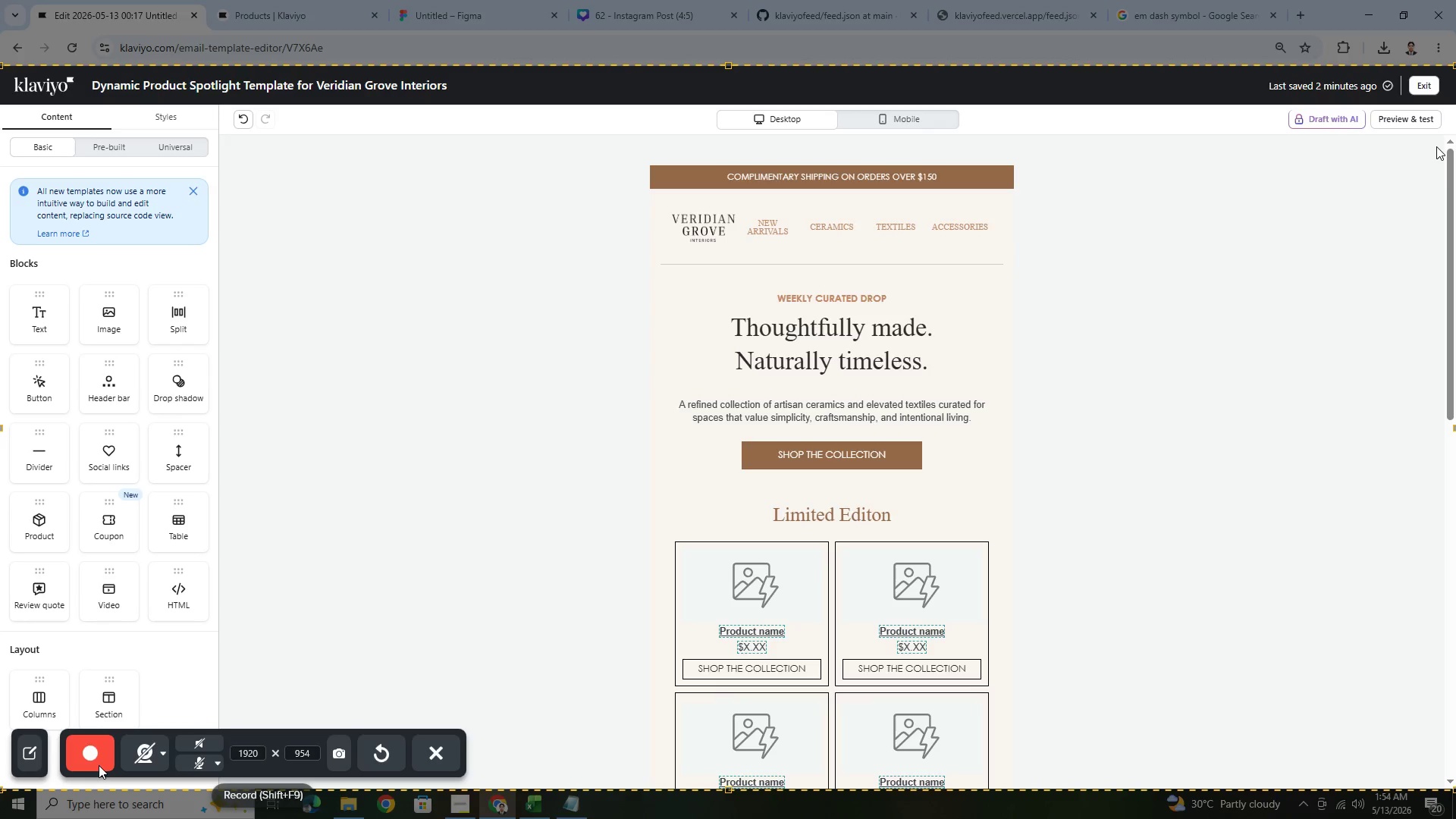 
left_click([96, 762])
 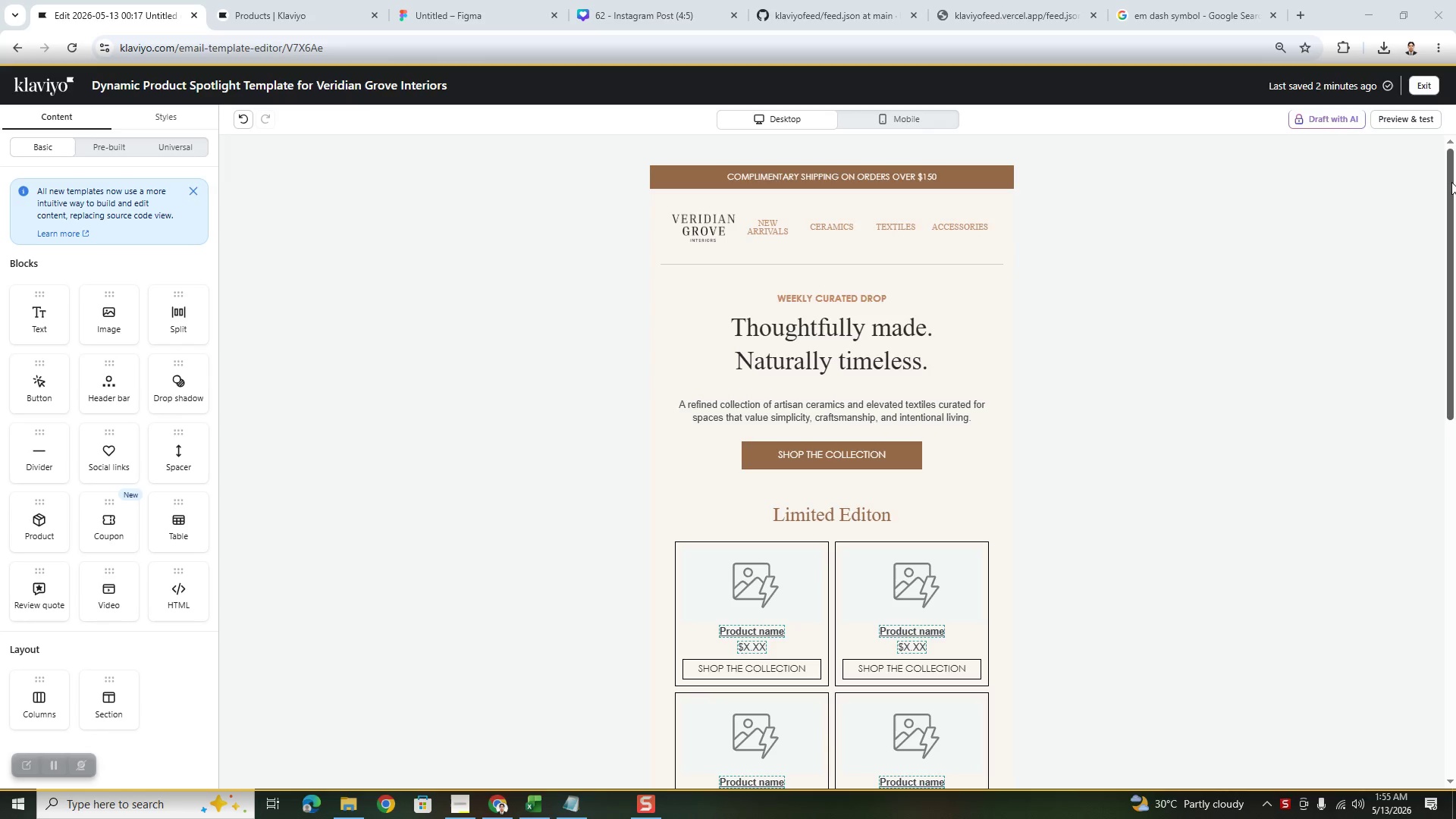 
wait(5.56)
 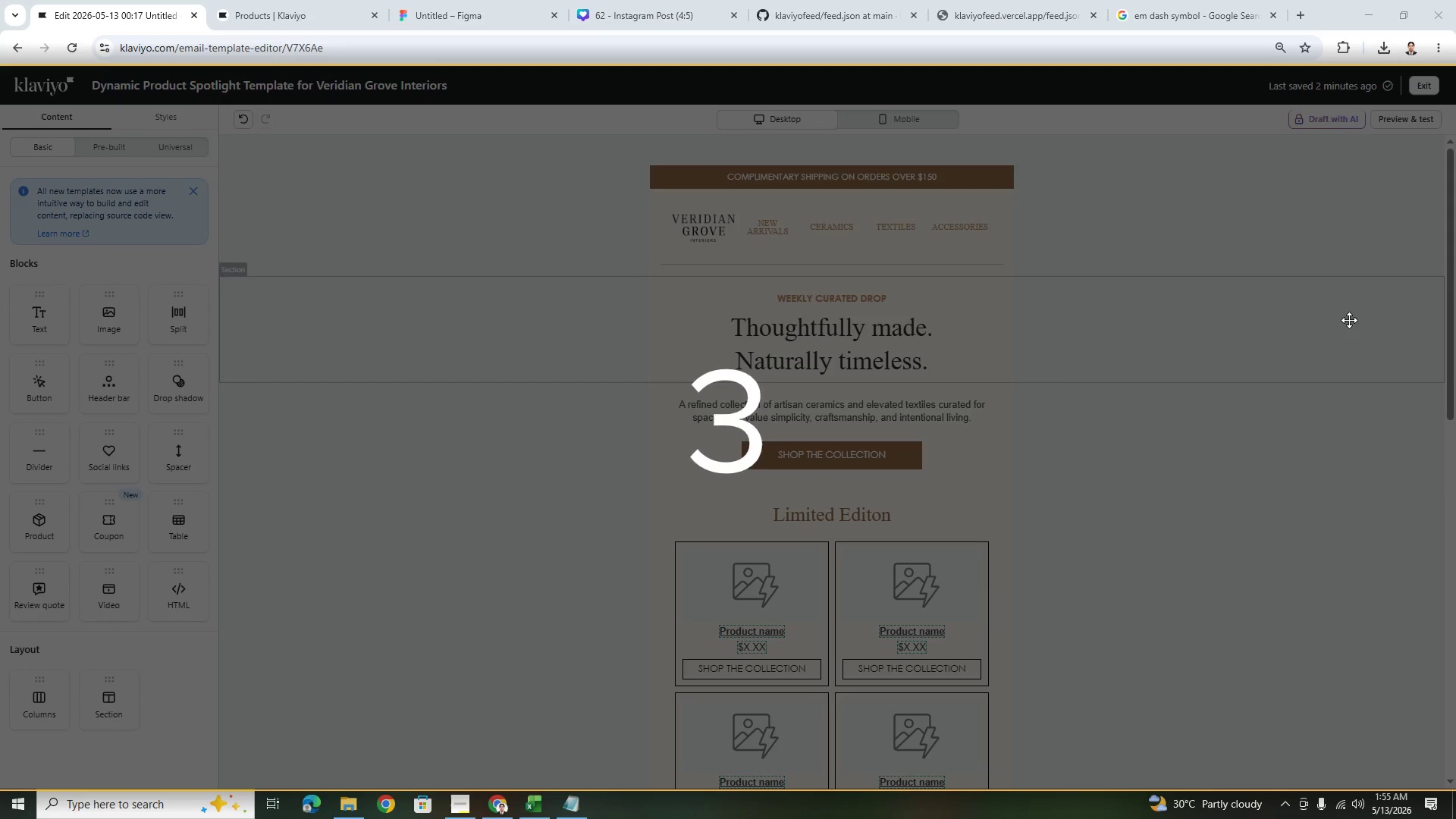 
left_click_drag(start_coordinate=[1454, 175], to_coordinate=[1417, 264])
 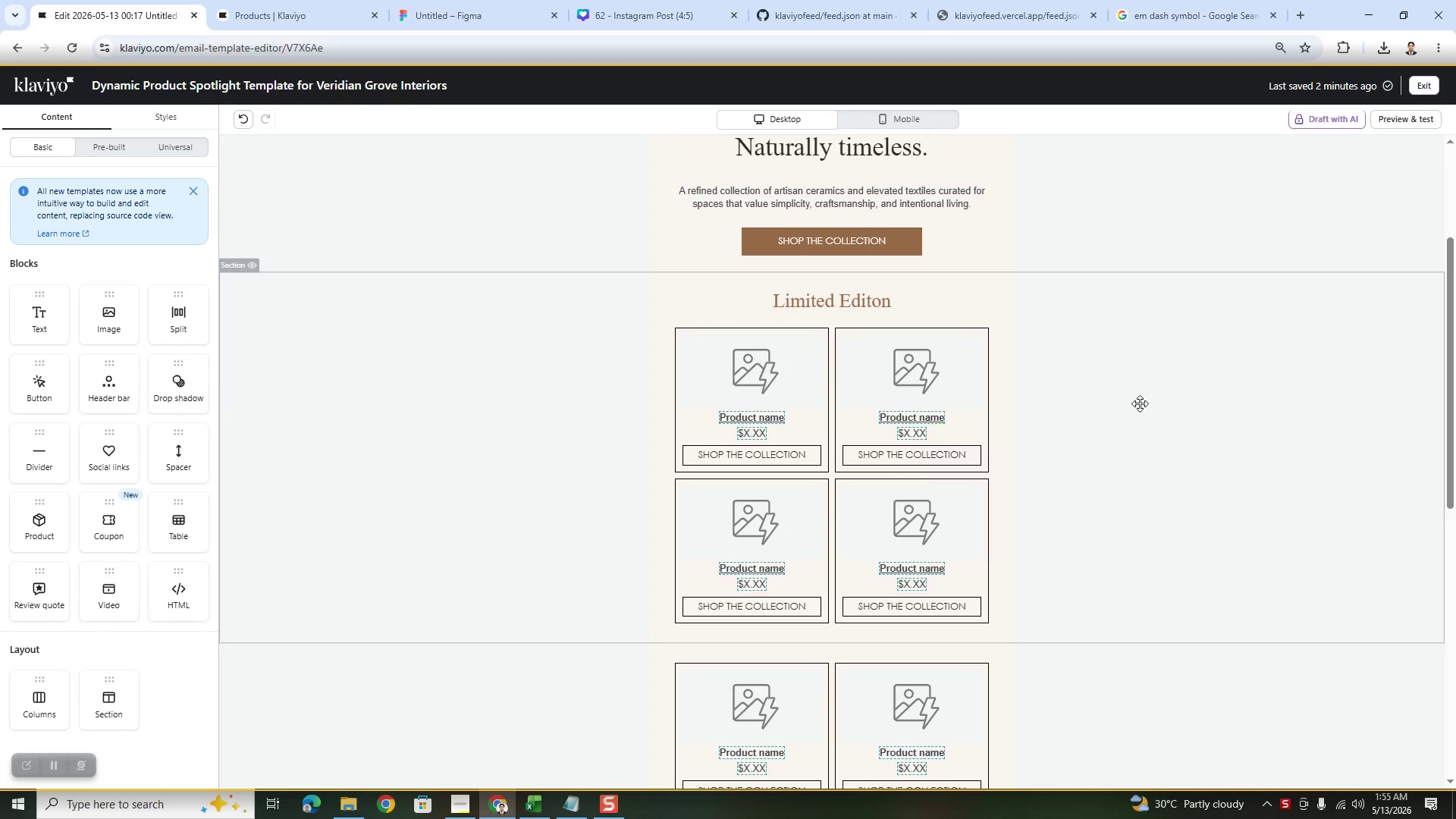 
left_click([1131, 410])
 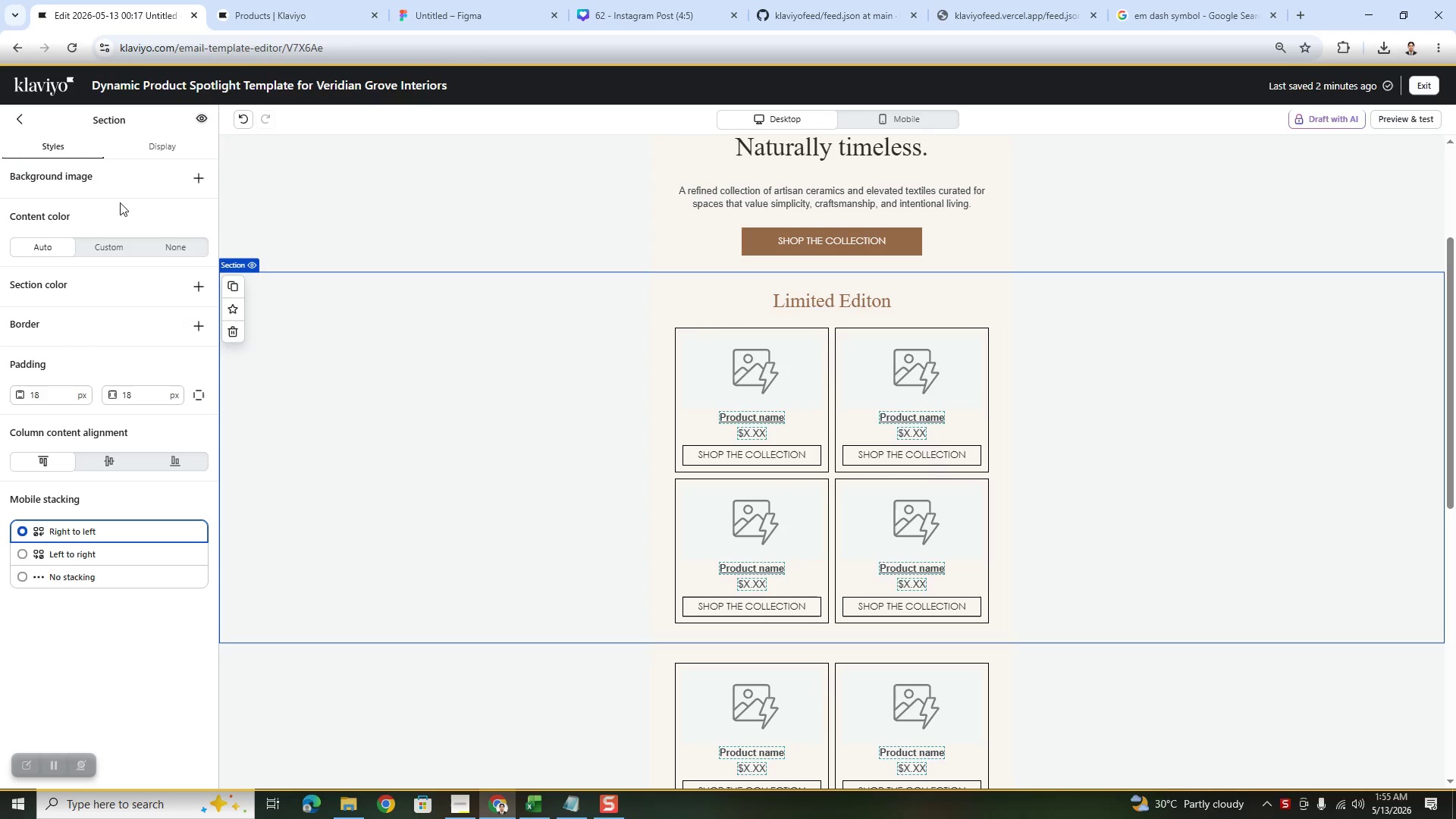 
left_click([783, 391])
 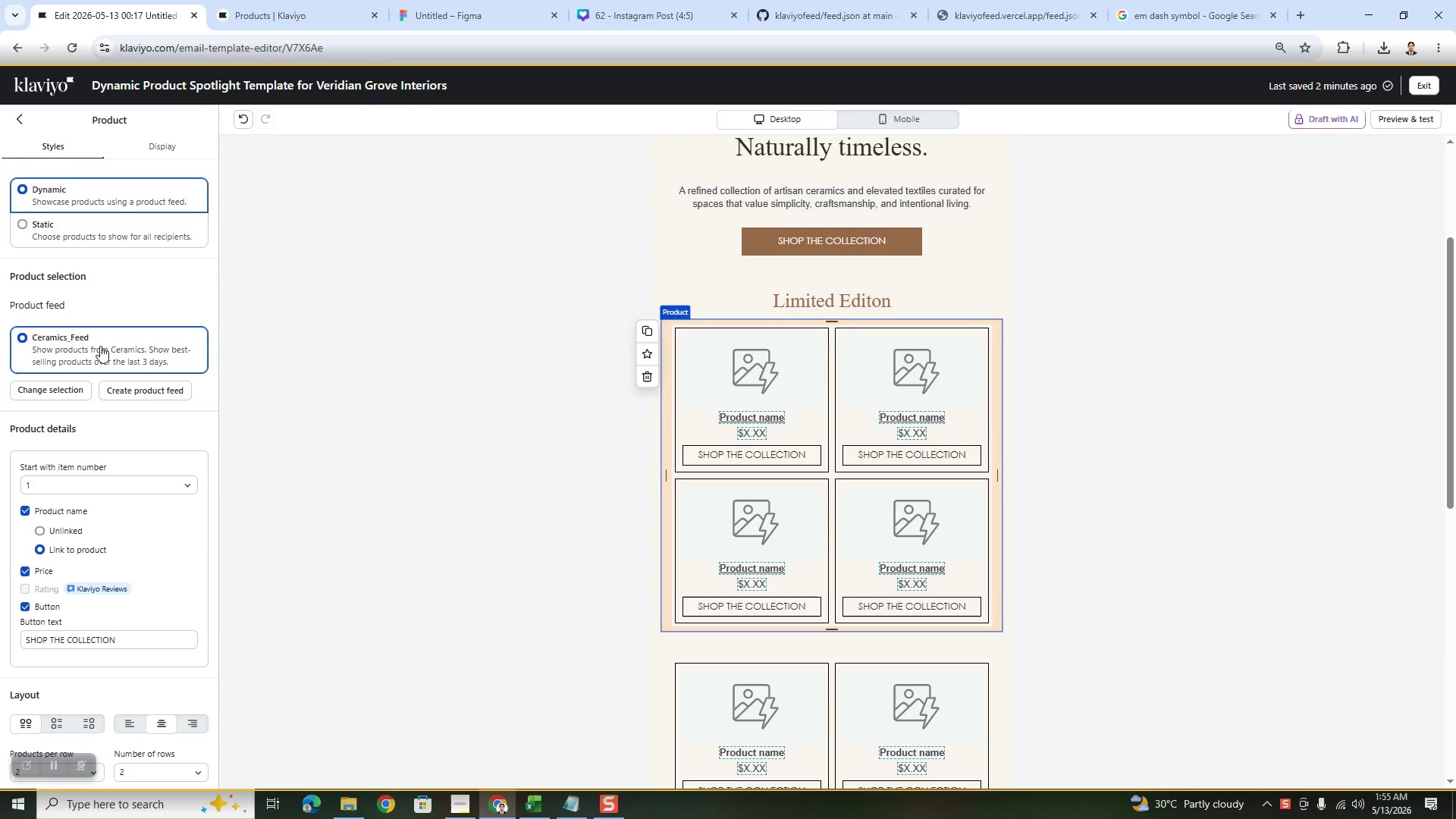 
scroll: coordinate [154, 470], scroll_direction: down, amount: 1.0
 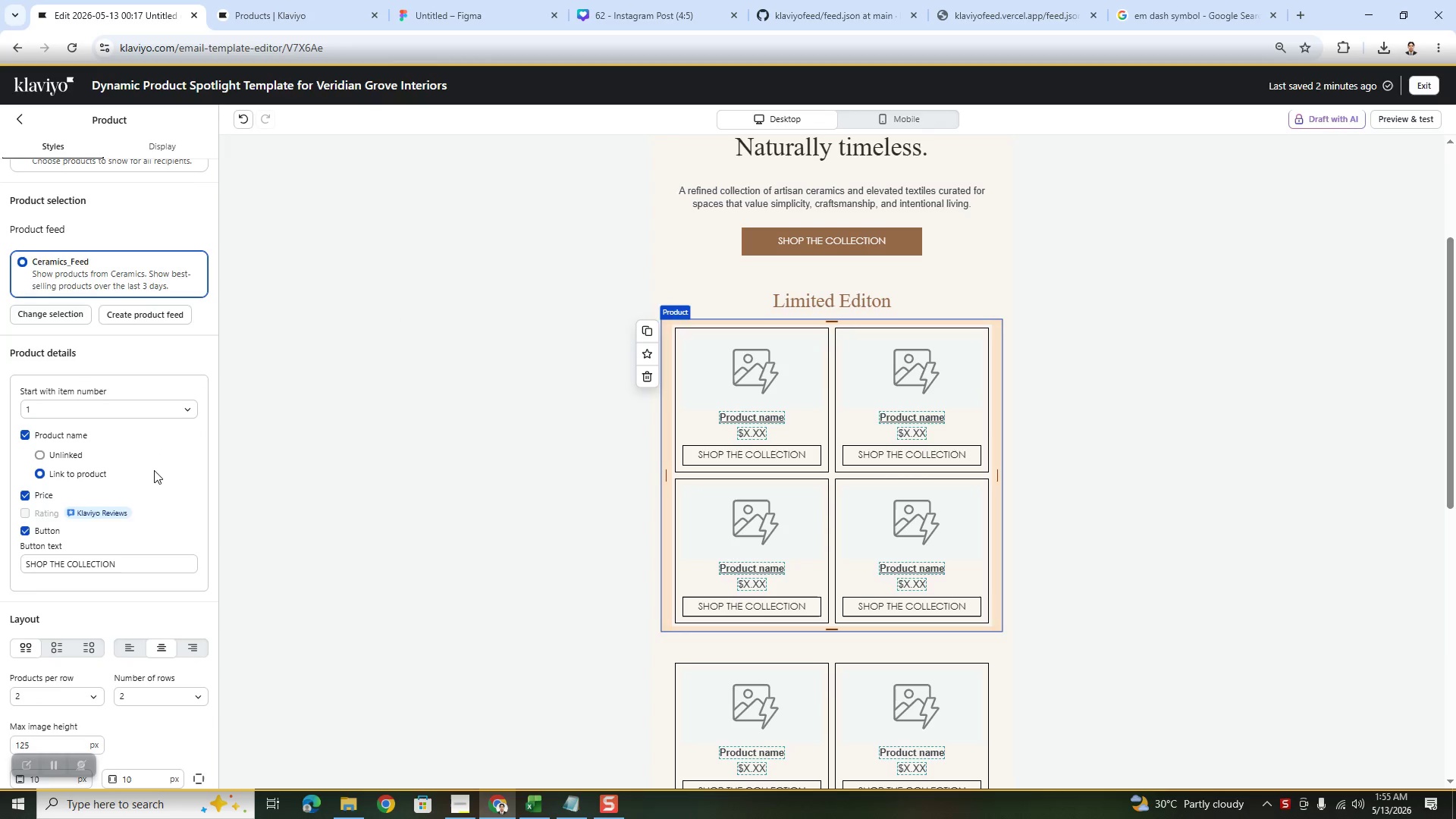 
scroll: coordinate [154, 470], scroll_direction: up, amount: 1.0
 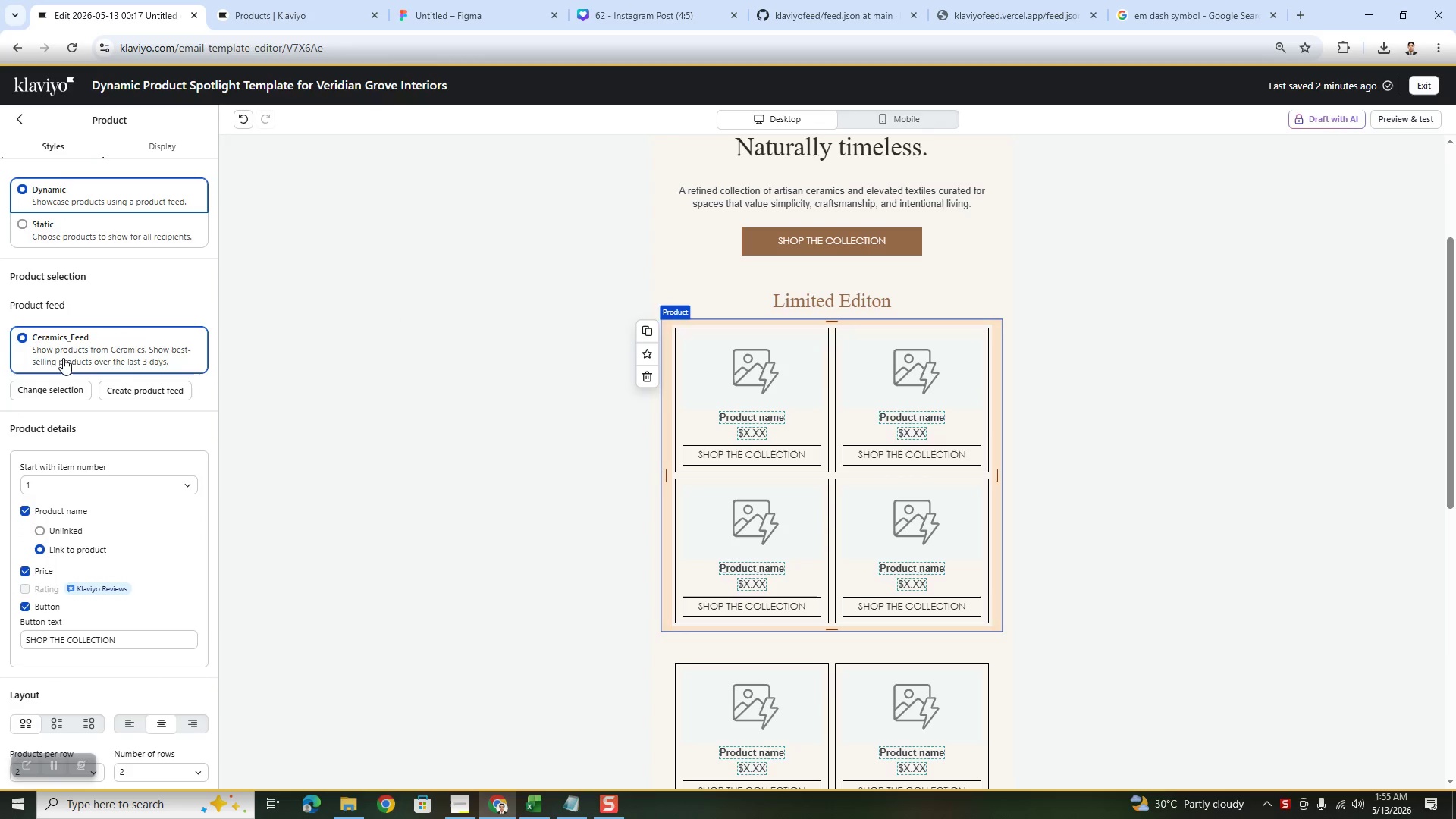 
scroll: coordinate [150, 504], scroll_direction: down, amount: 6.0
 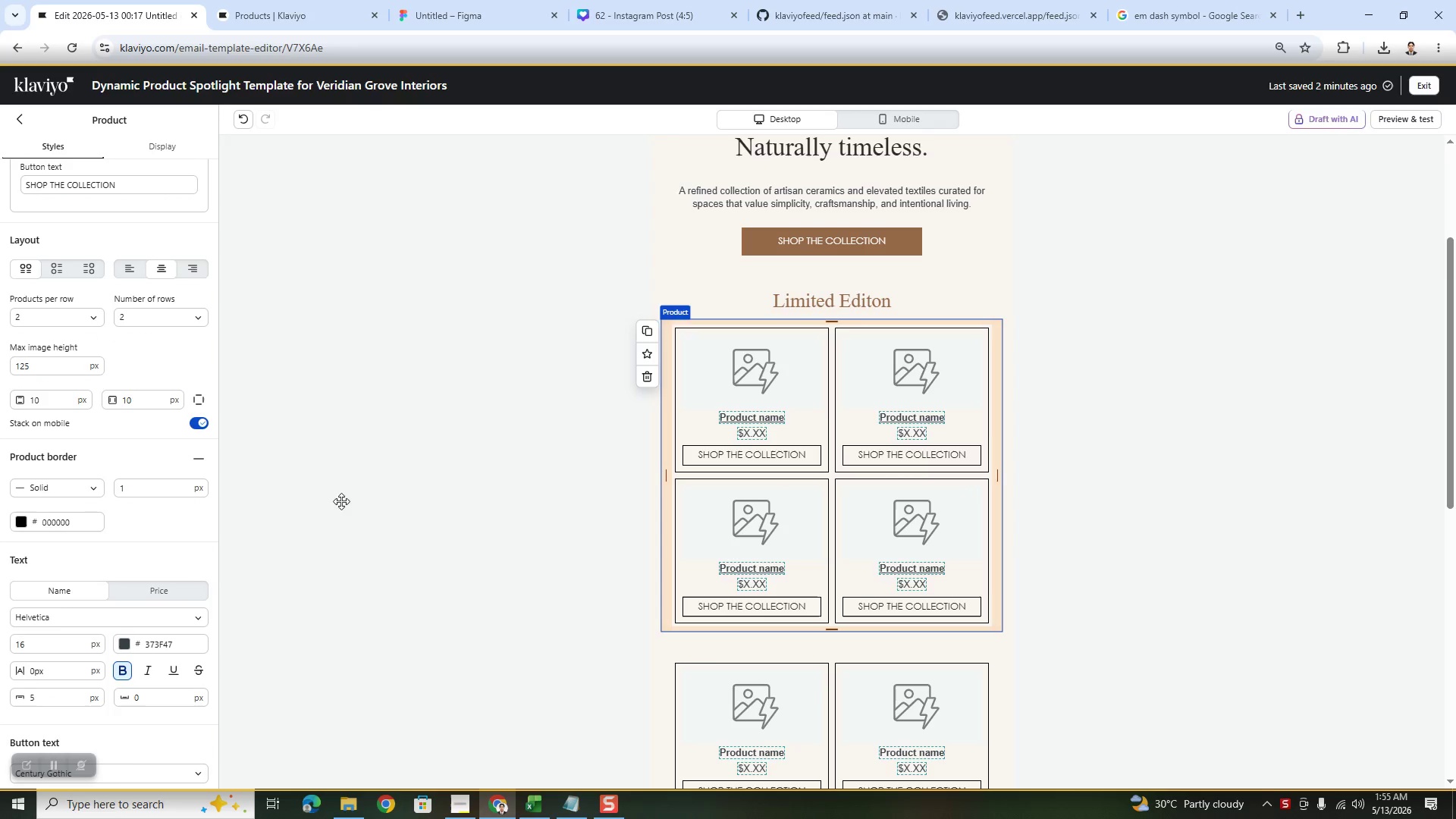 
left_click([430, 444])
 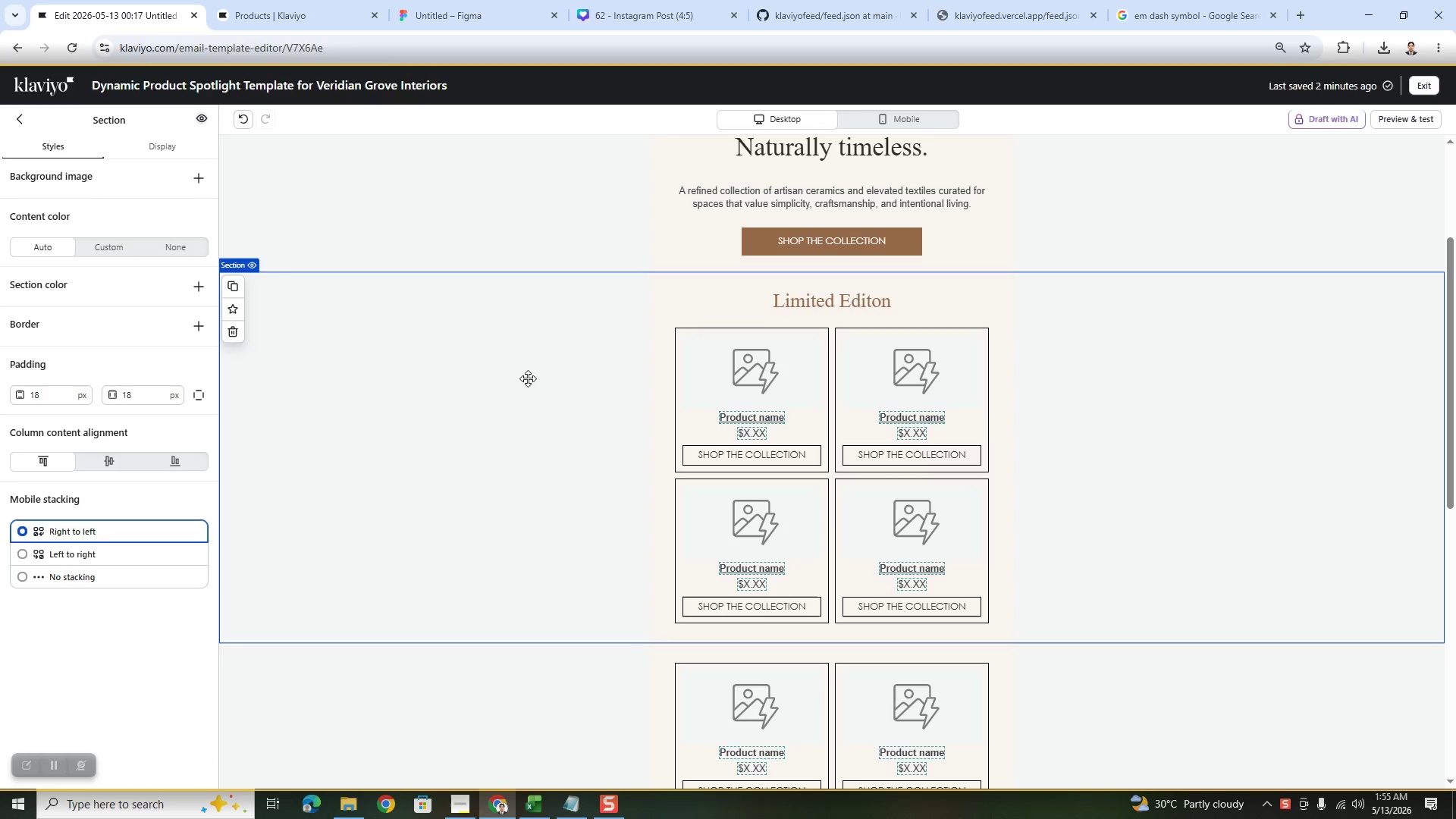 
left_click([516, 378])
 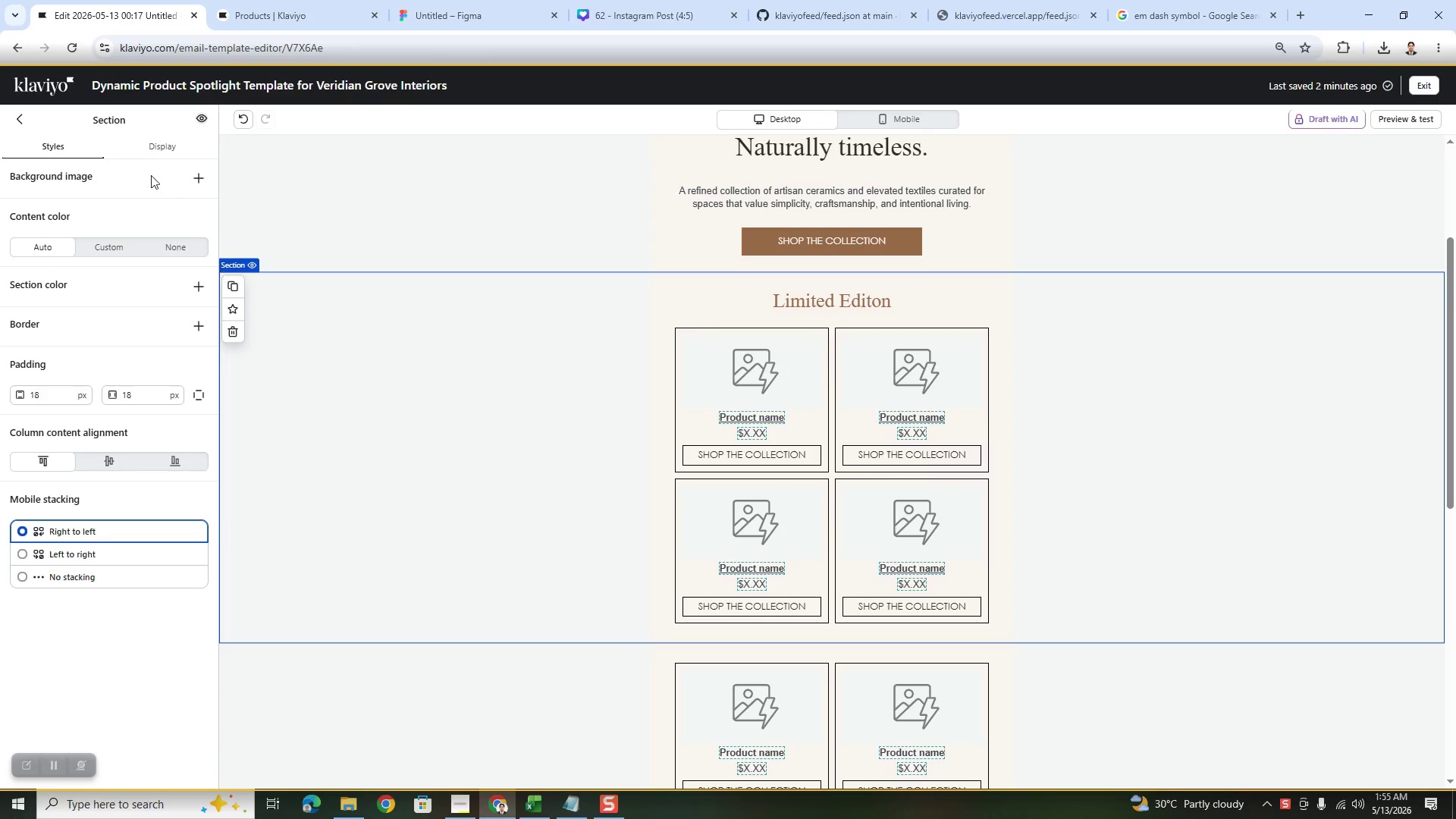 
left_click([158, 153])
 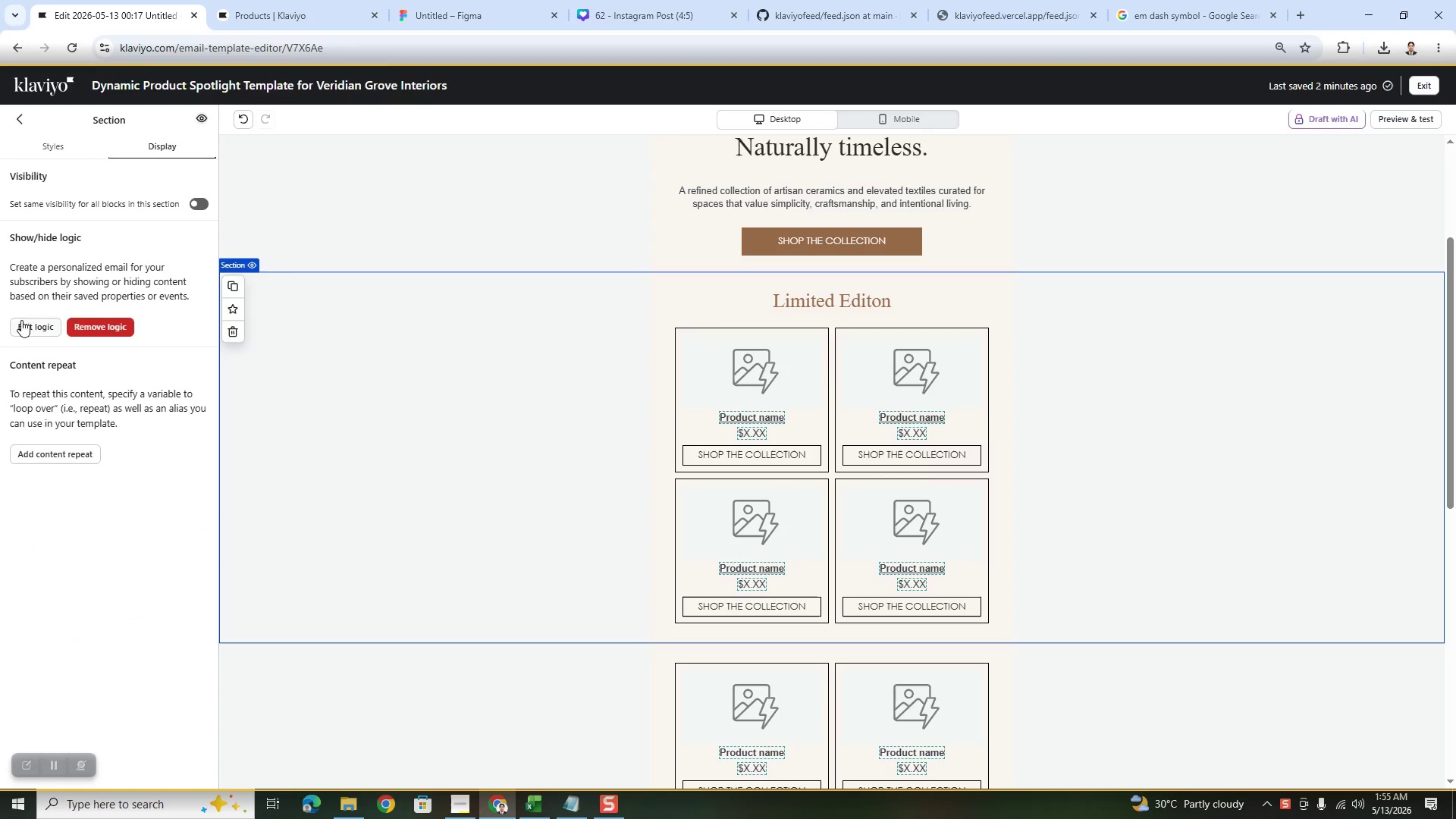 
left_click([24, 325])
 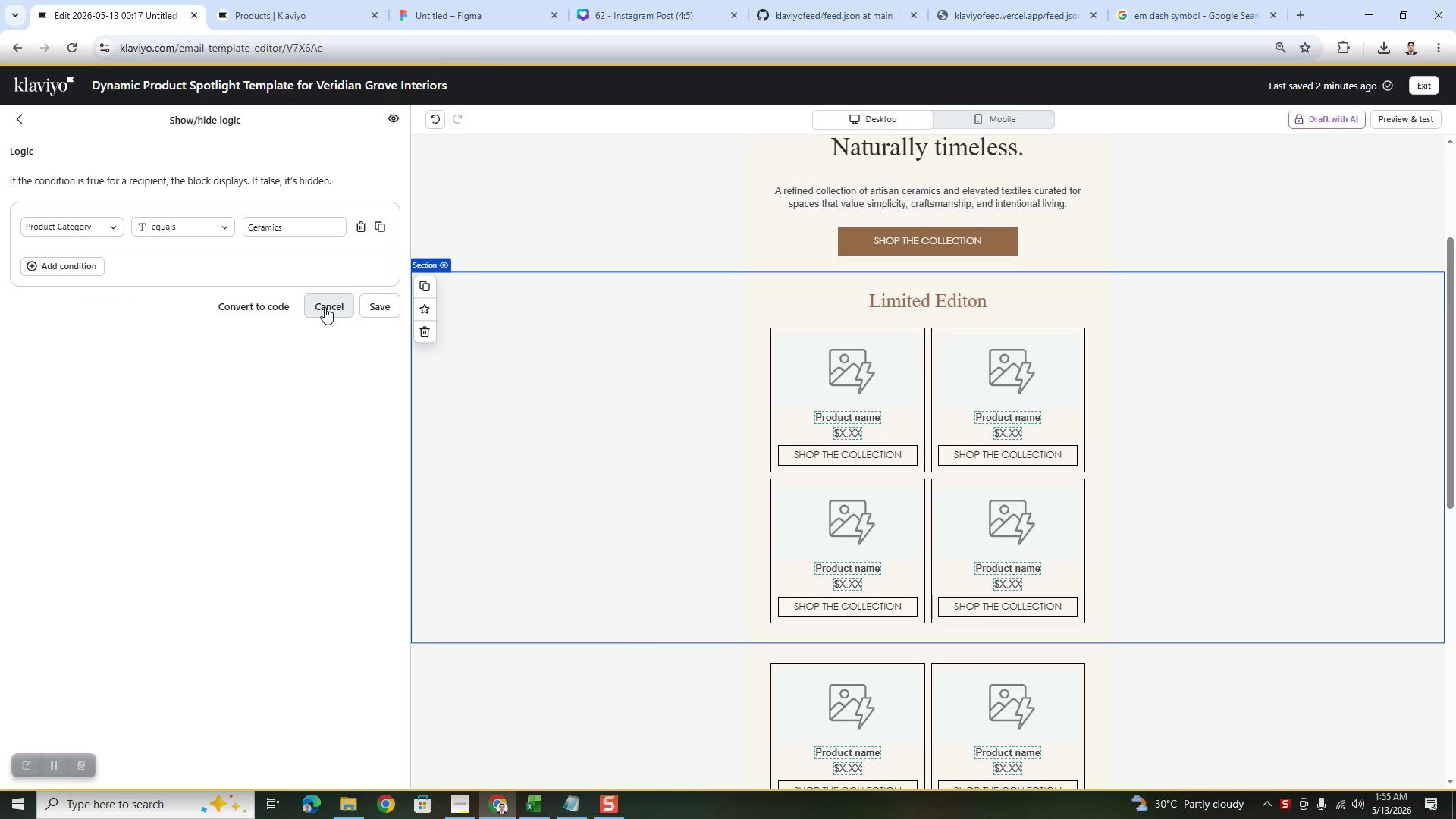 
wait(6.02)
 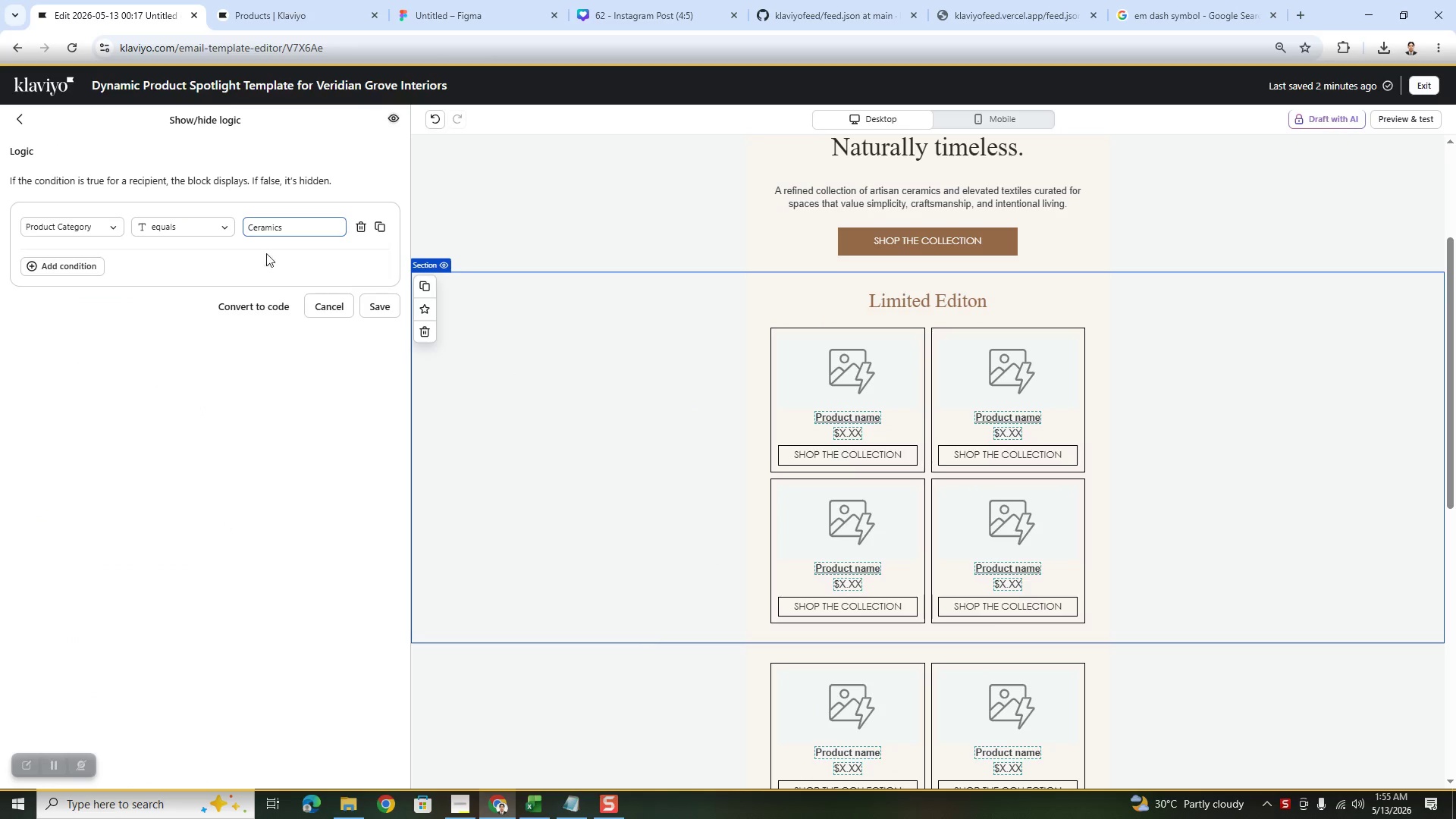 
left_click([325, 307])
 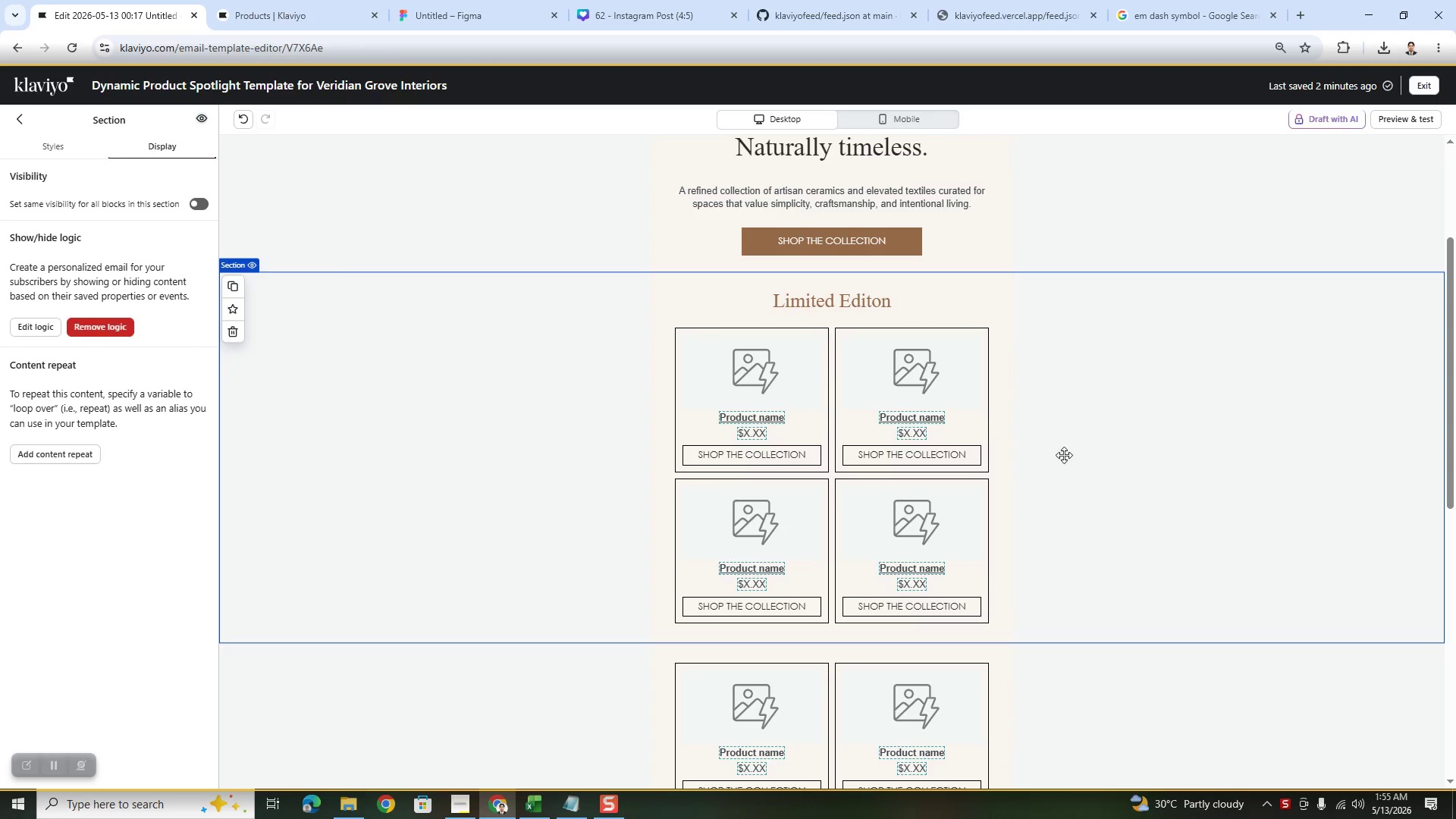 
left_click([1173, 623])
 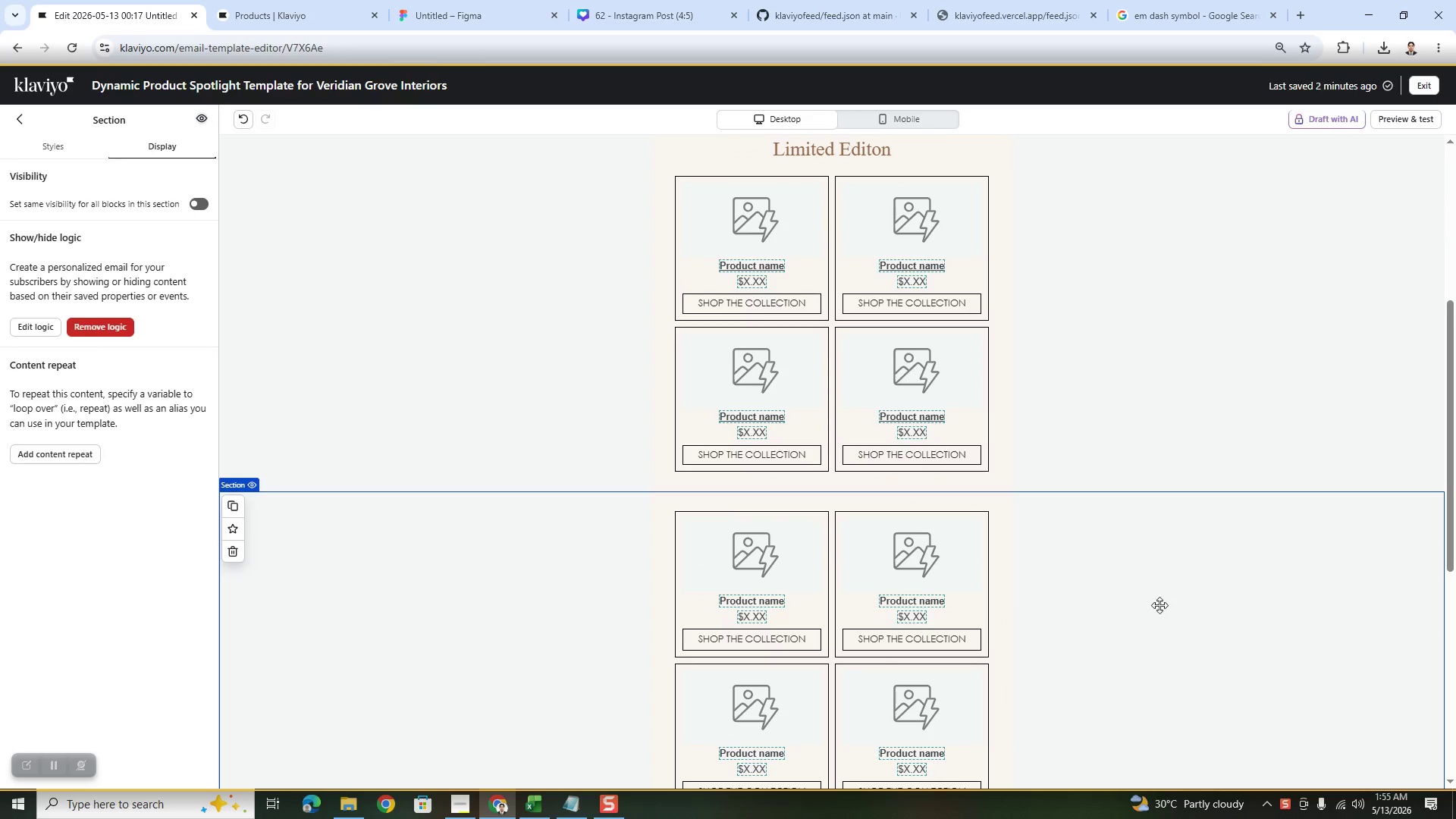 
scroll: coordinate [1116, 573], scroll_direction: down, amount: 4.0
 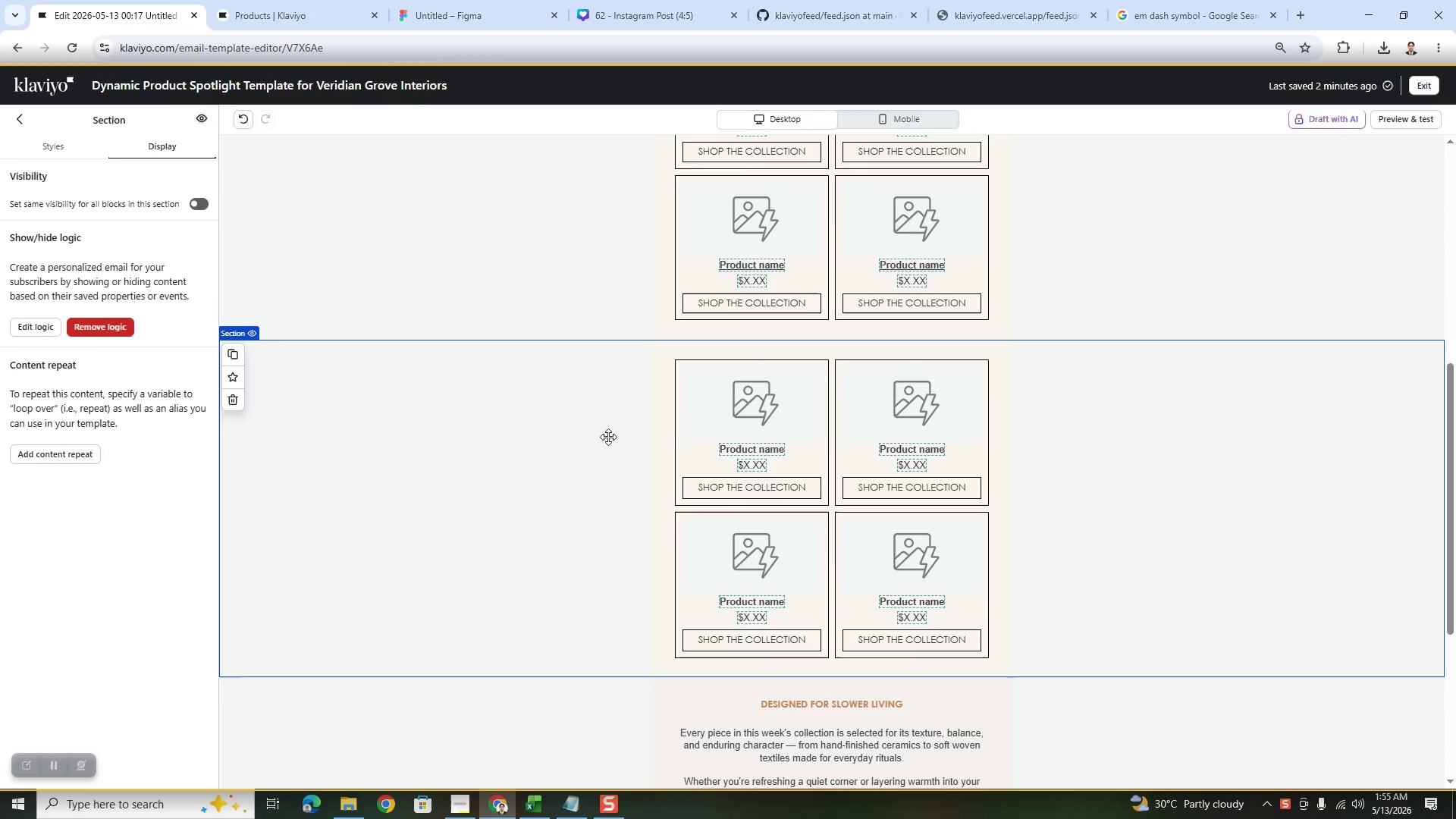 
left_click([767, 429])
 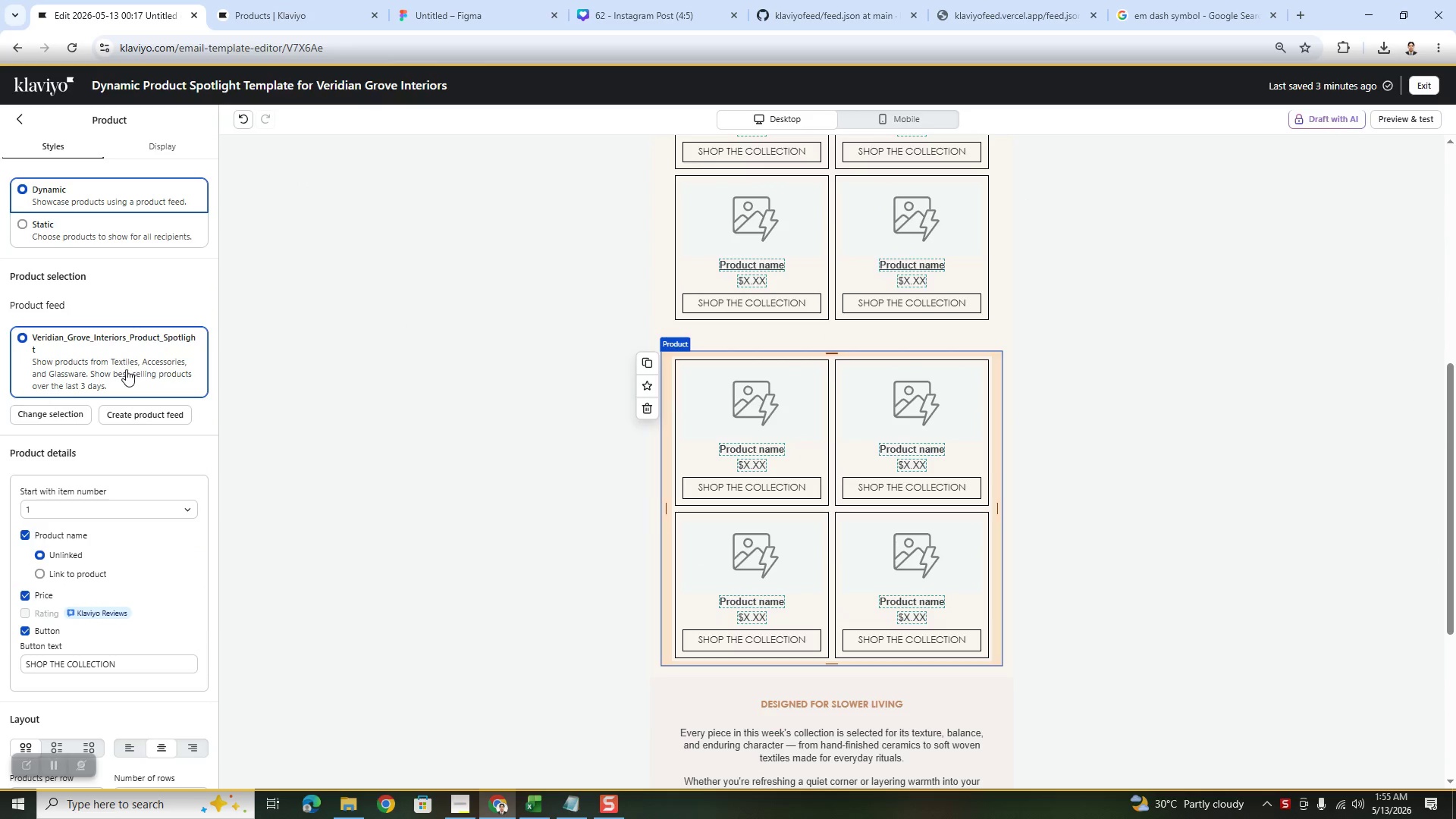 
wait(5.59)
 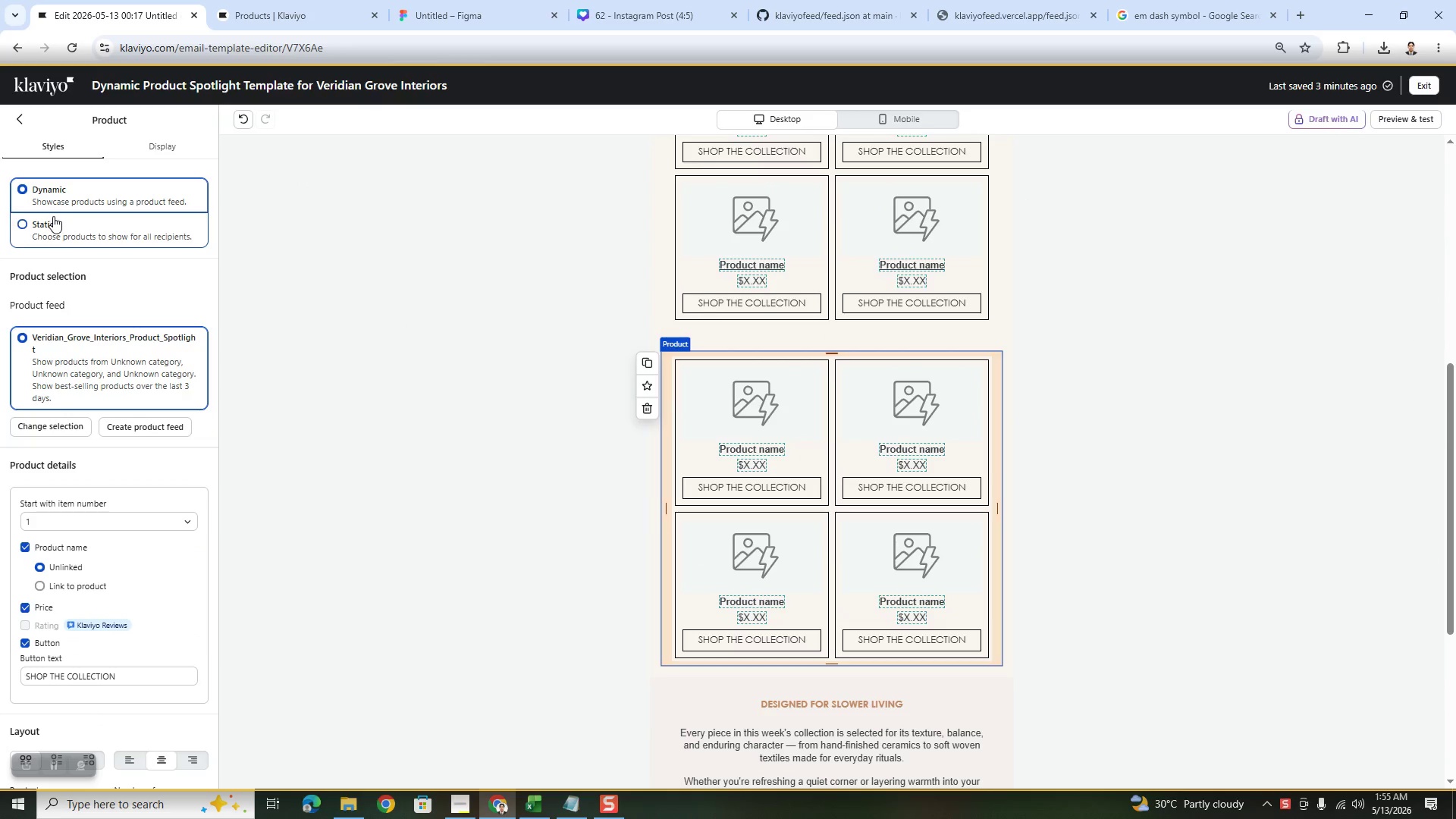 
scroll: coordinate [135, 547], scroll_direction: down, amount: 1.0
 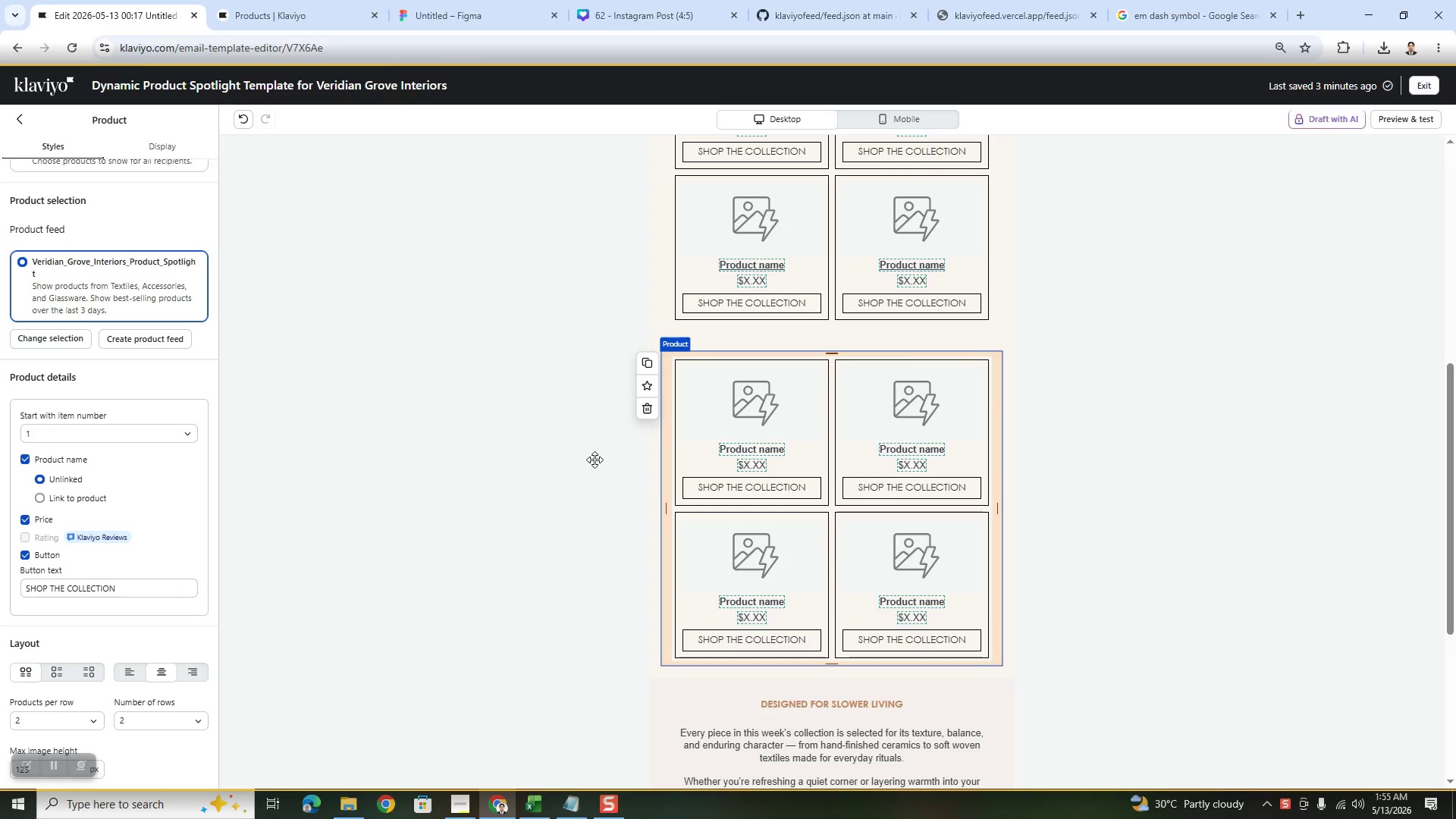 
left_click([588, 447])
 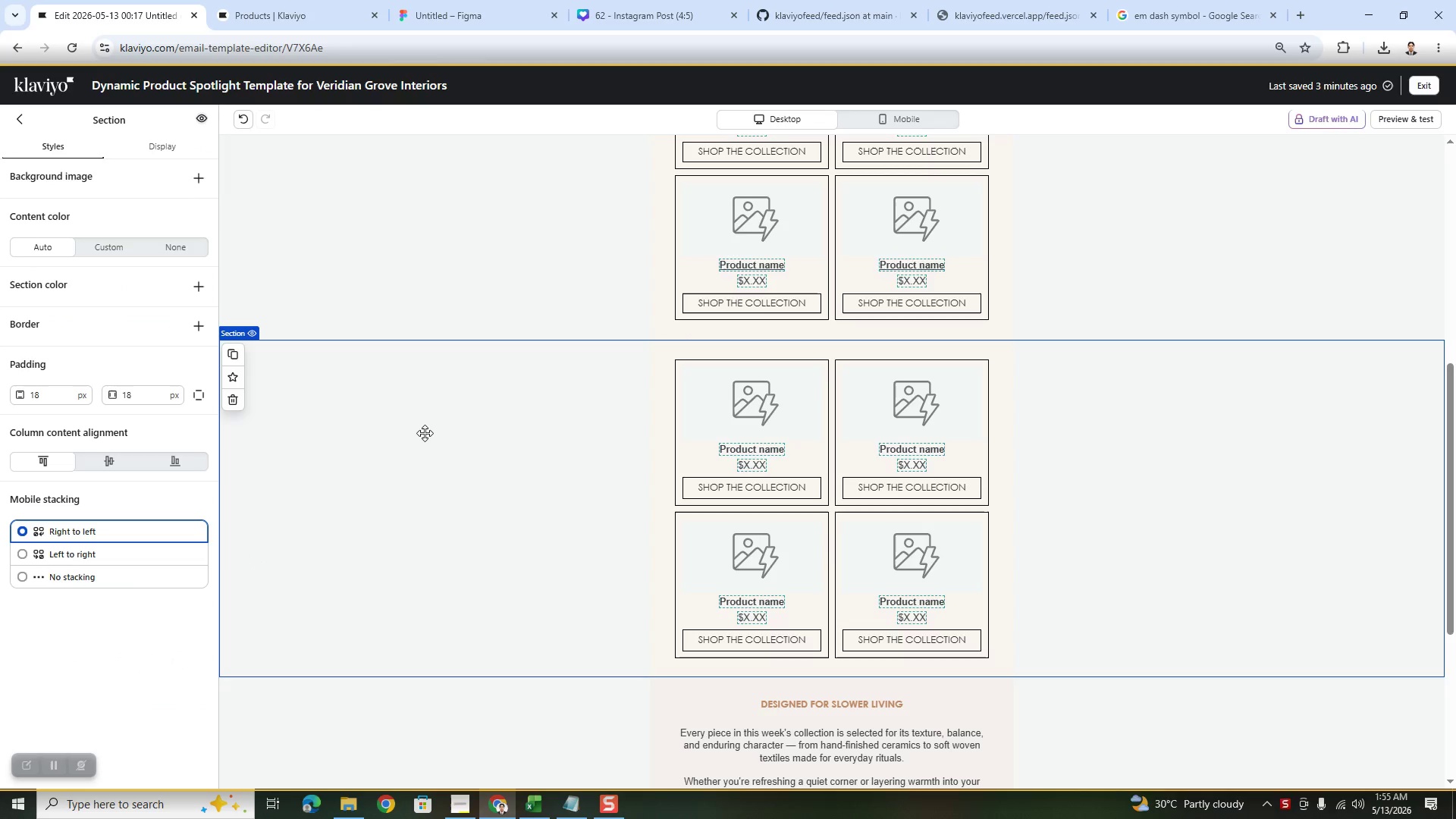 
left_click([425, 433])
 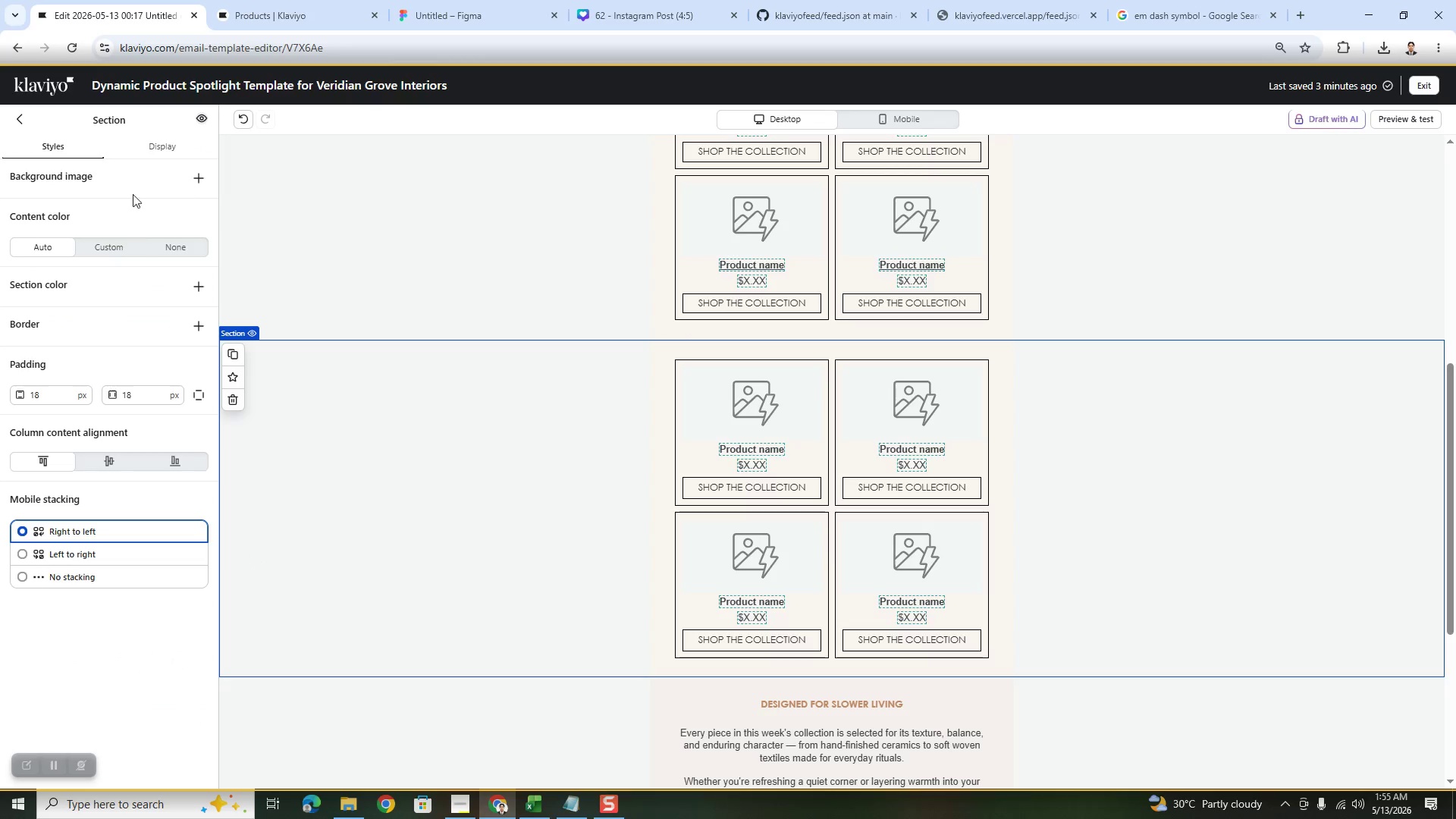 
left_click([147, 146])
 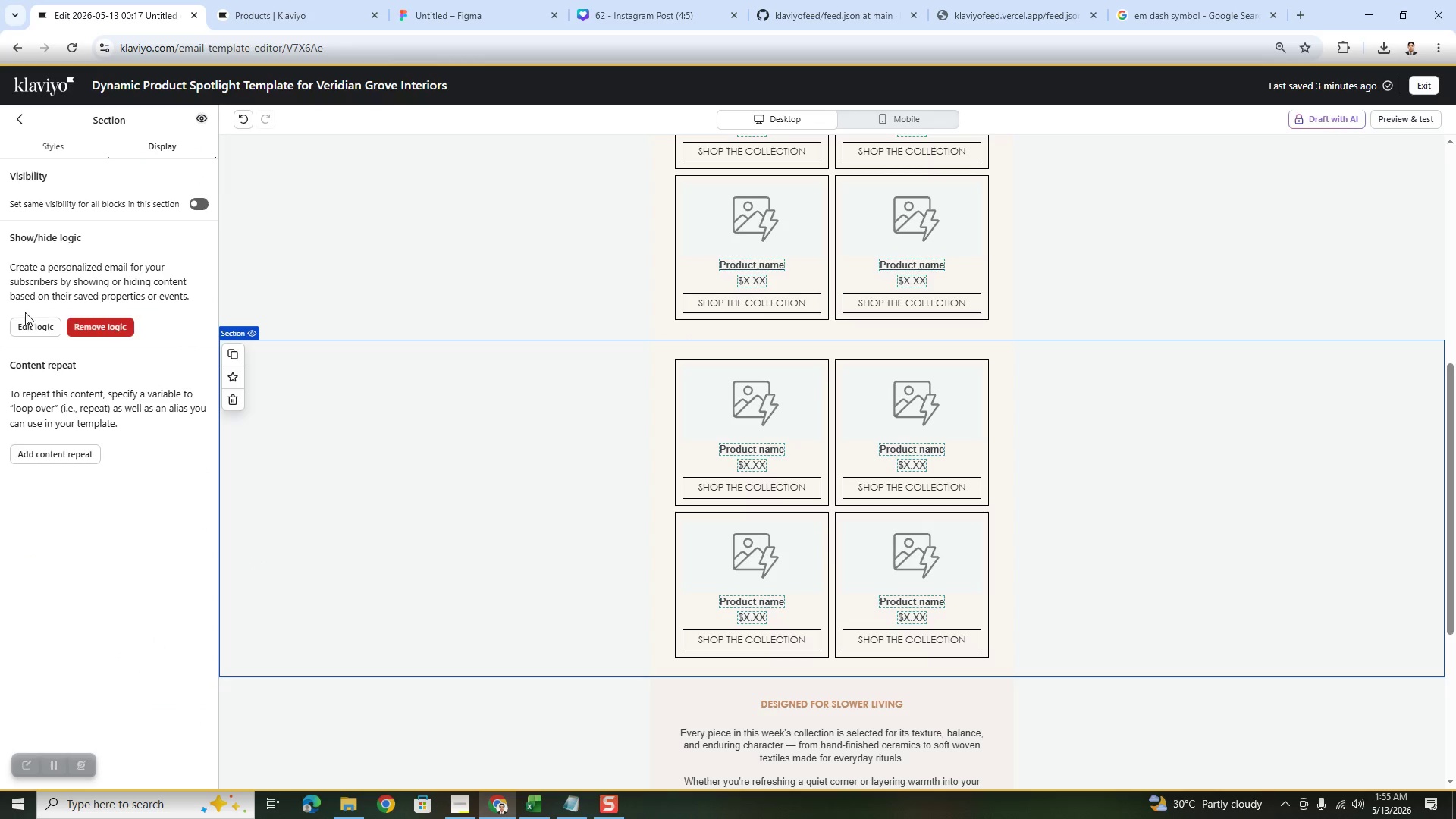 
left_click([32, 325])
 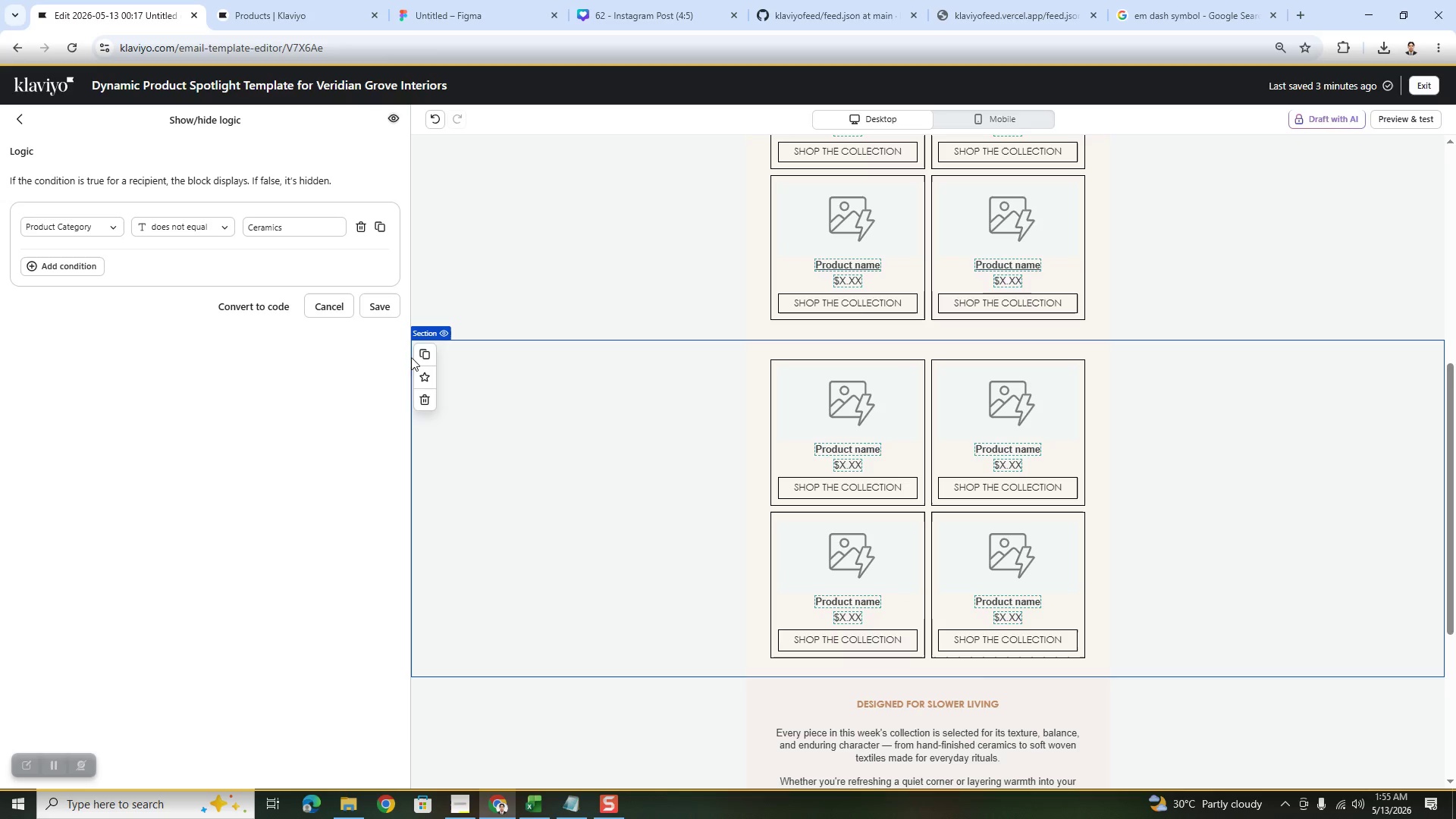 
wait(6.45)
 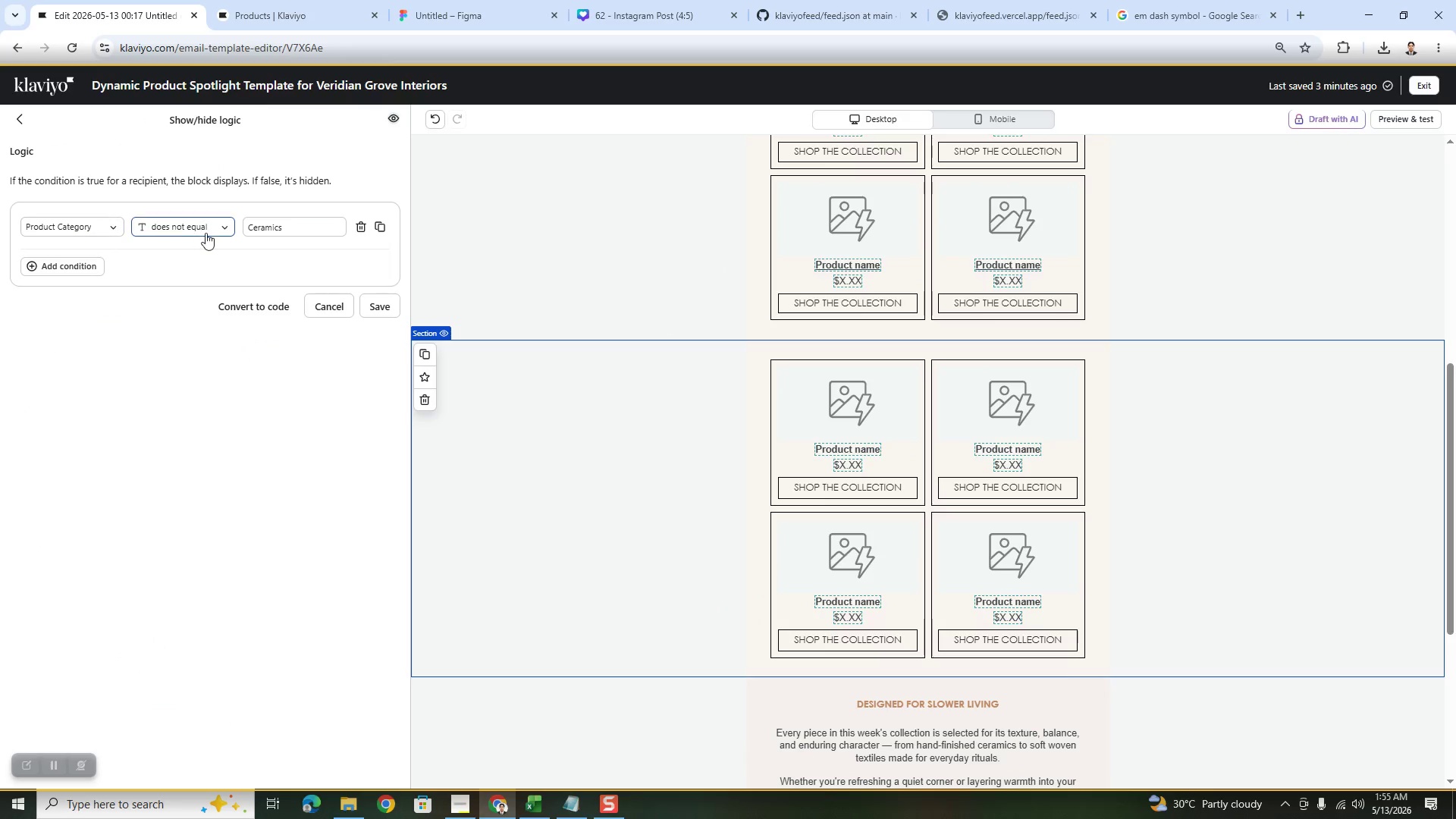 
left_click([686, 577])
 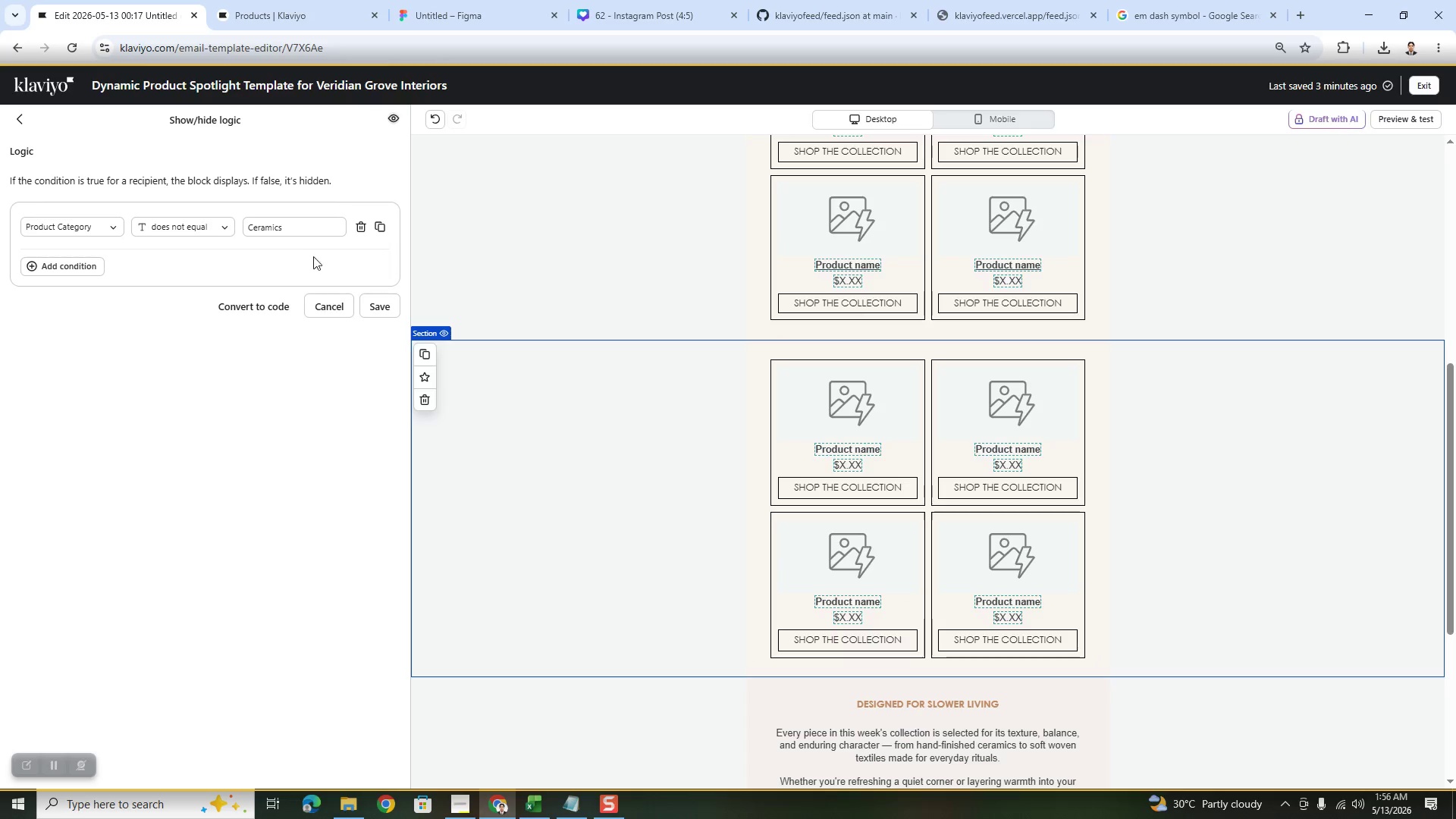 
left_click([334, 305])
 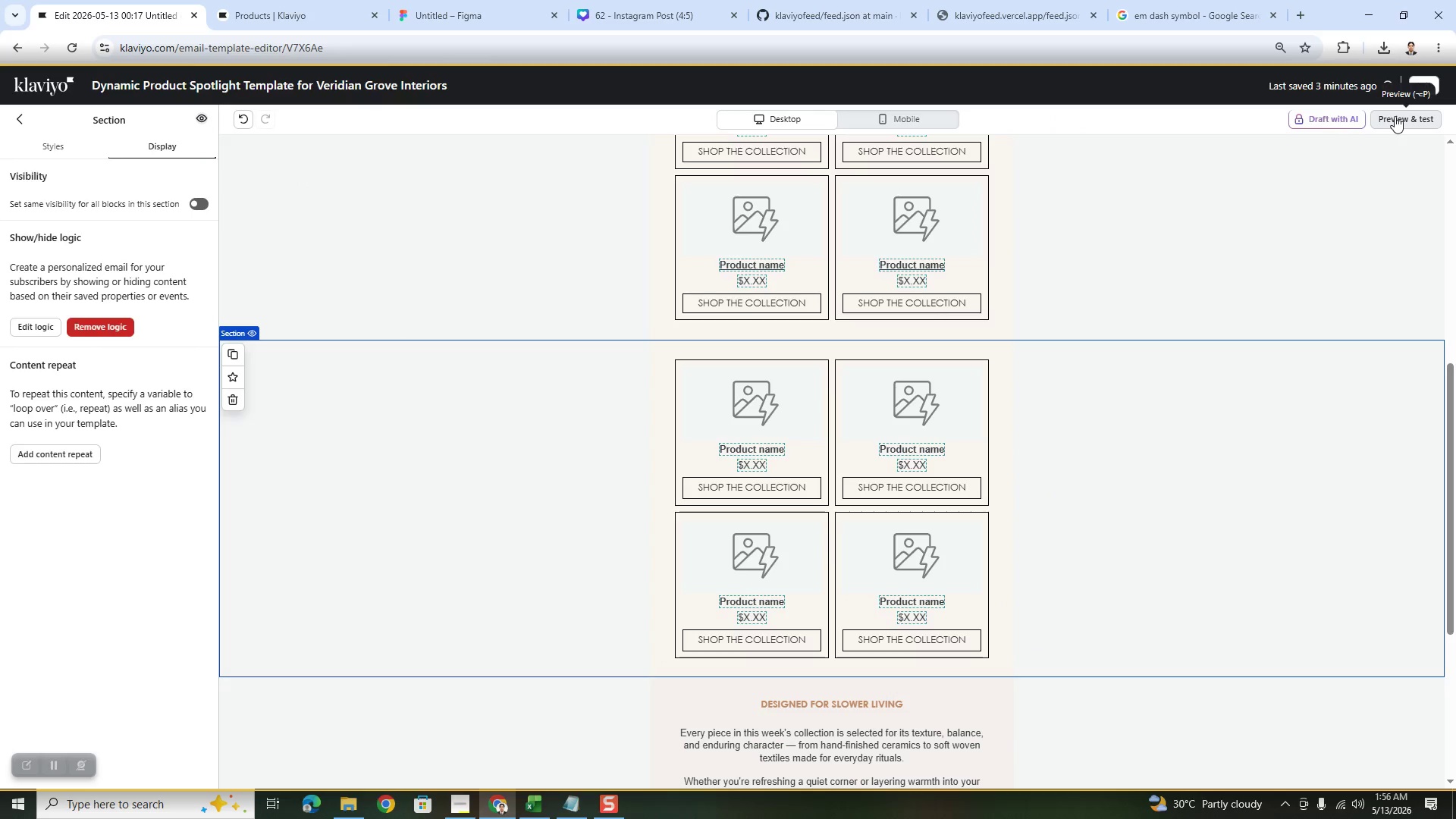 
left_click([1395, 116])
 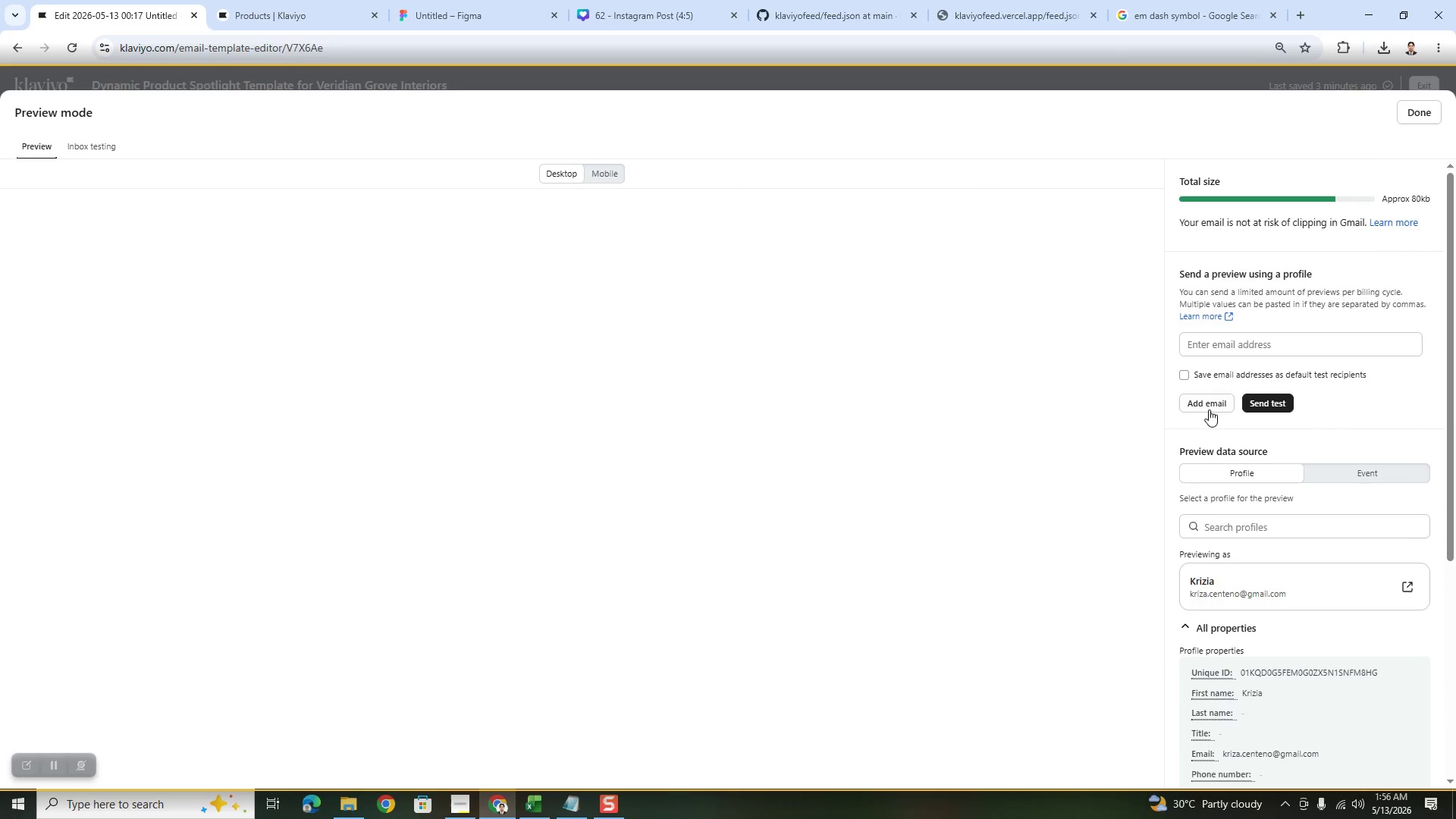 
scroll: coordinate [1256, 553], scroll_direction: down, amount: 8.0
 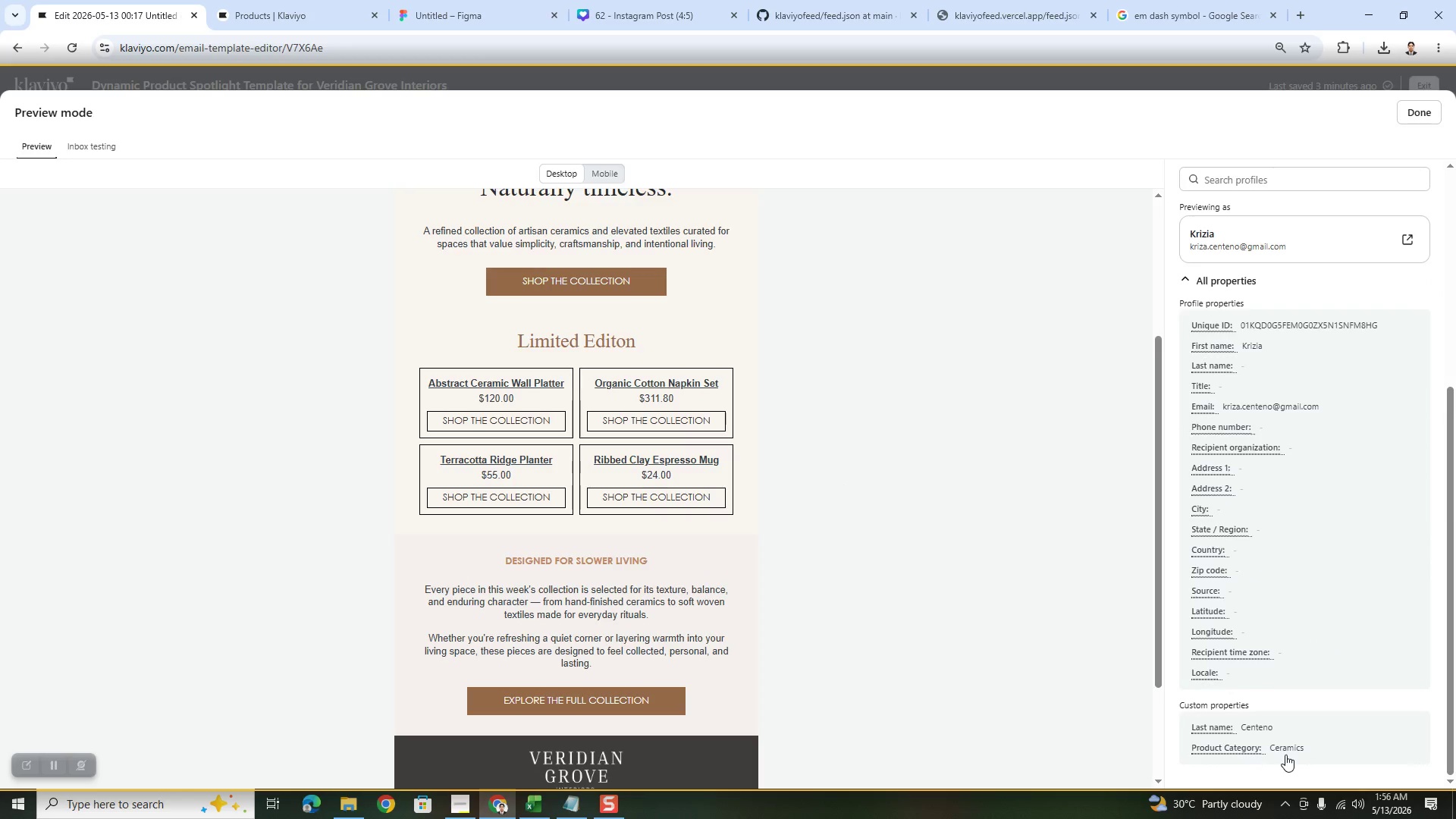 
scroll: coordinate [1283, 573], scroll_direction: up, amount: 4.0
 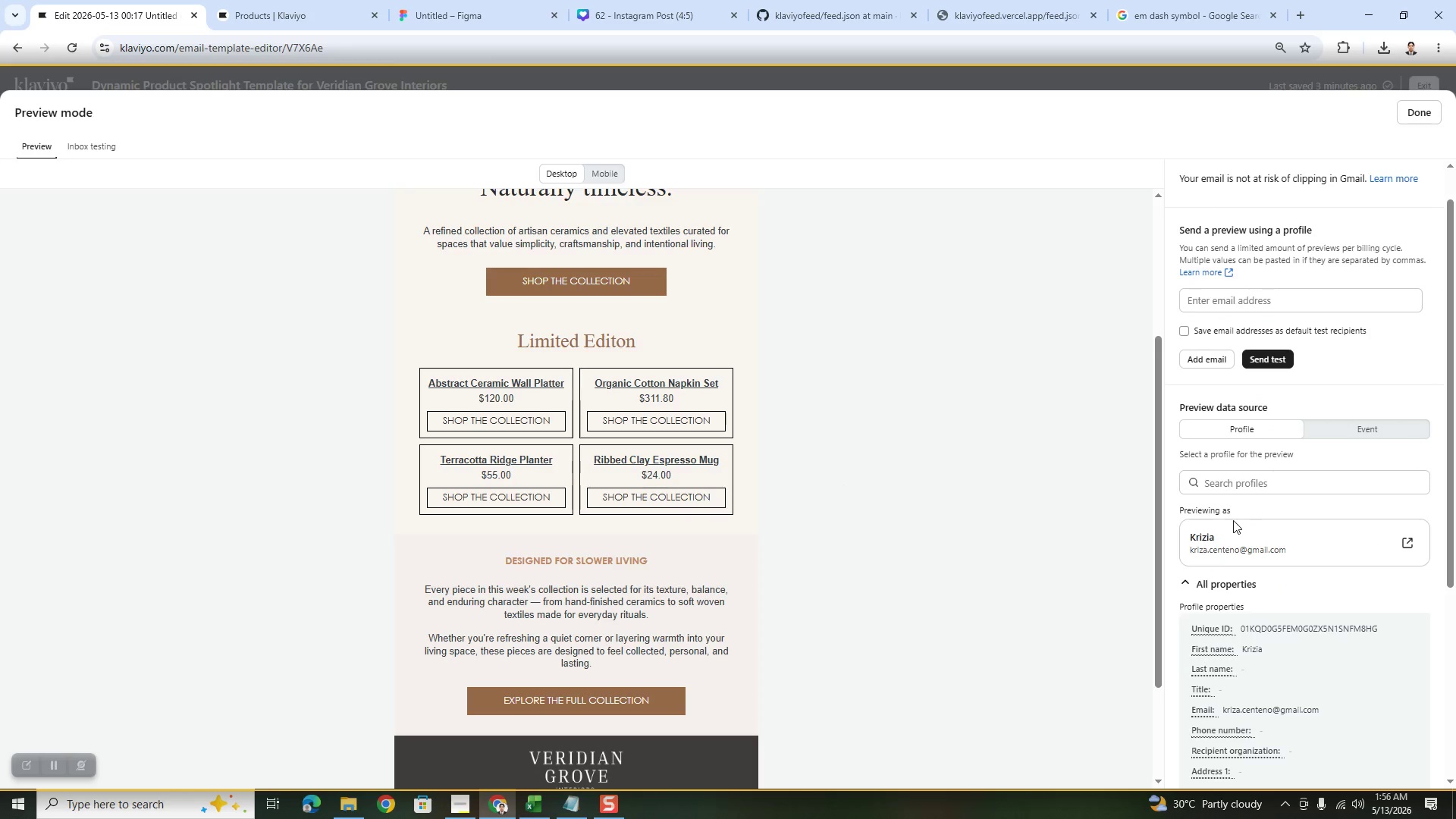 
left_click([1253, 477])
 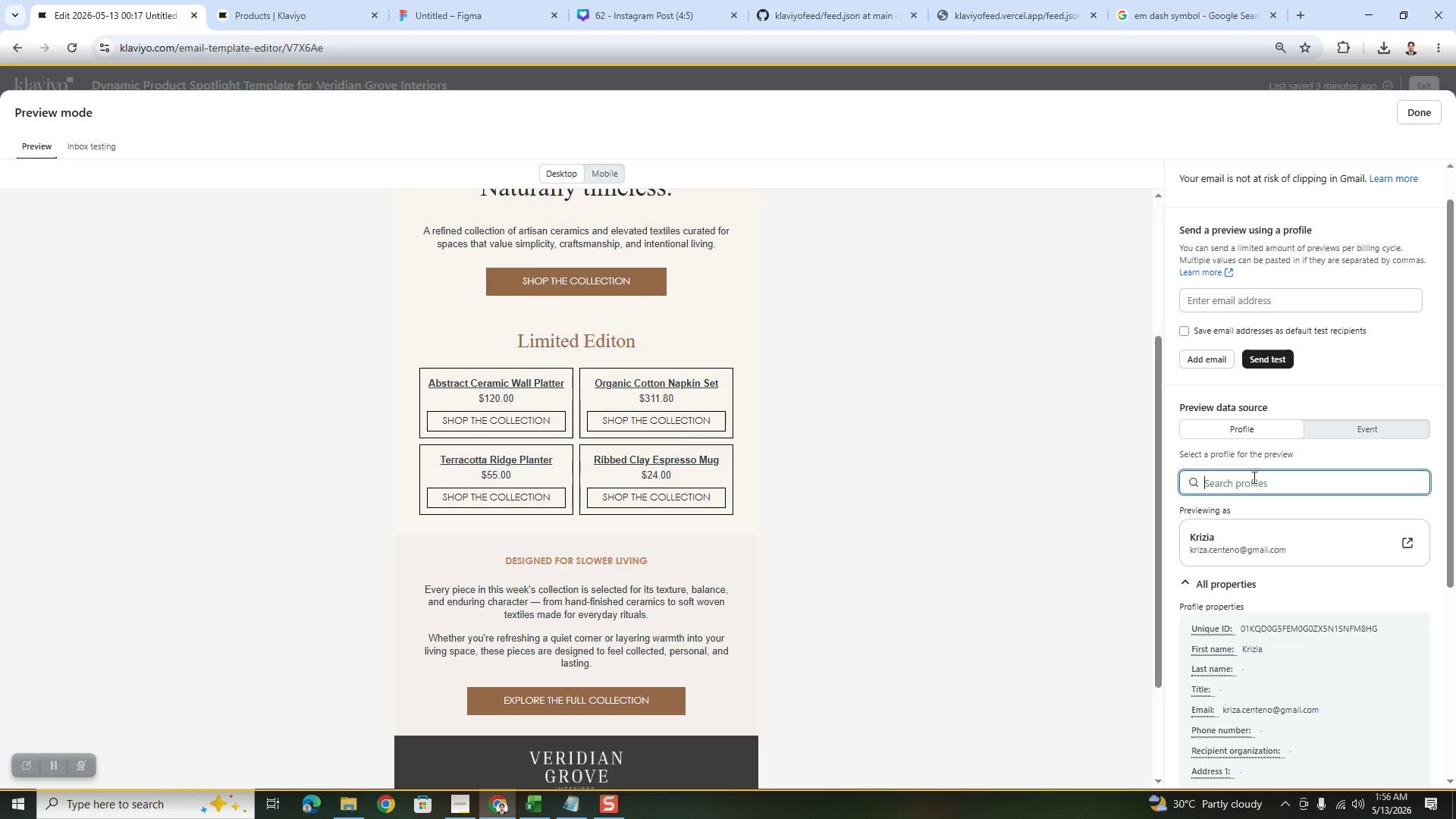 
key(K)
 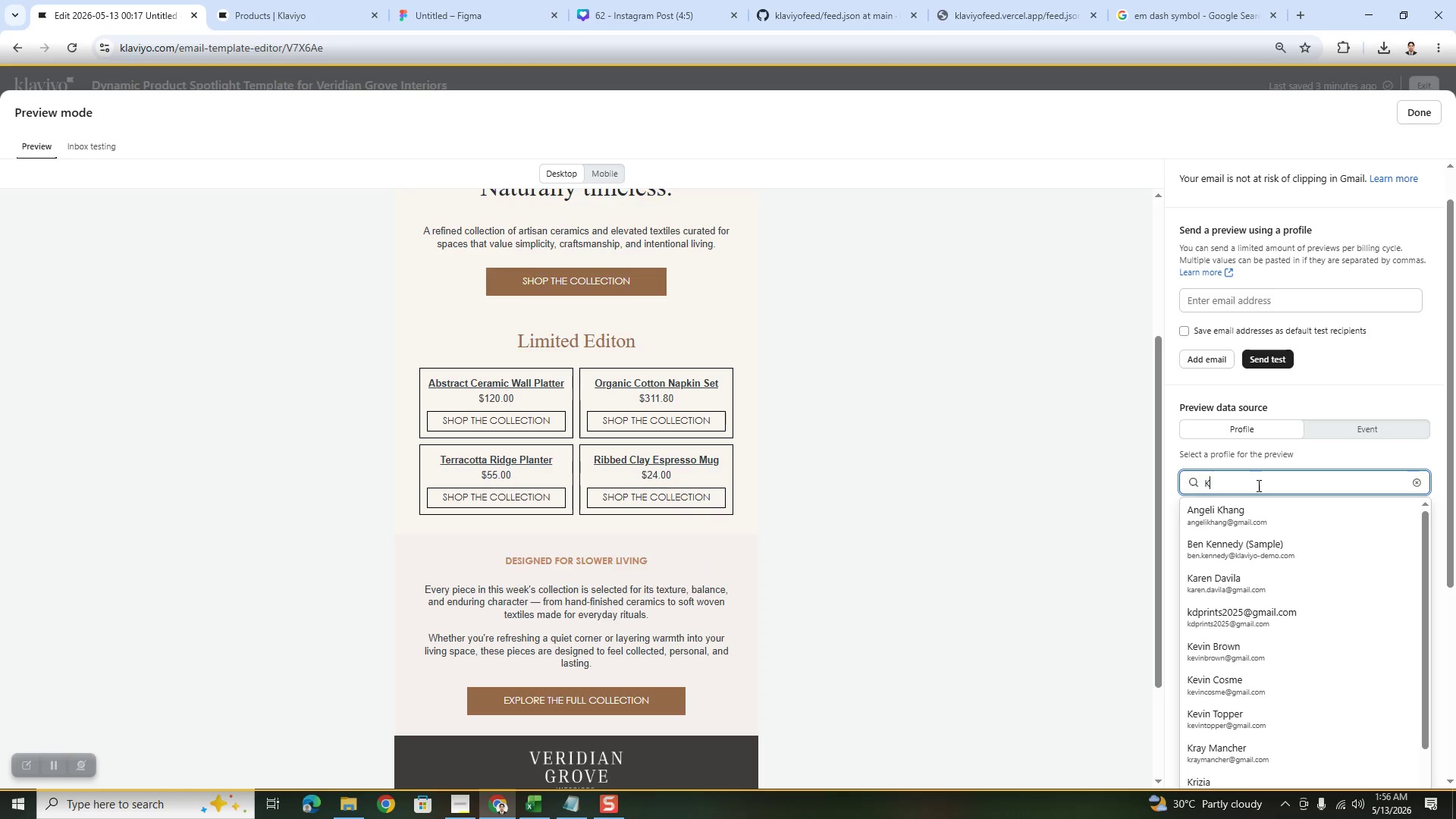 
left_click([1270, 505])
 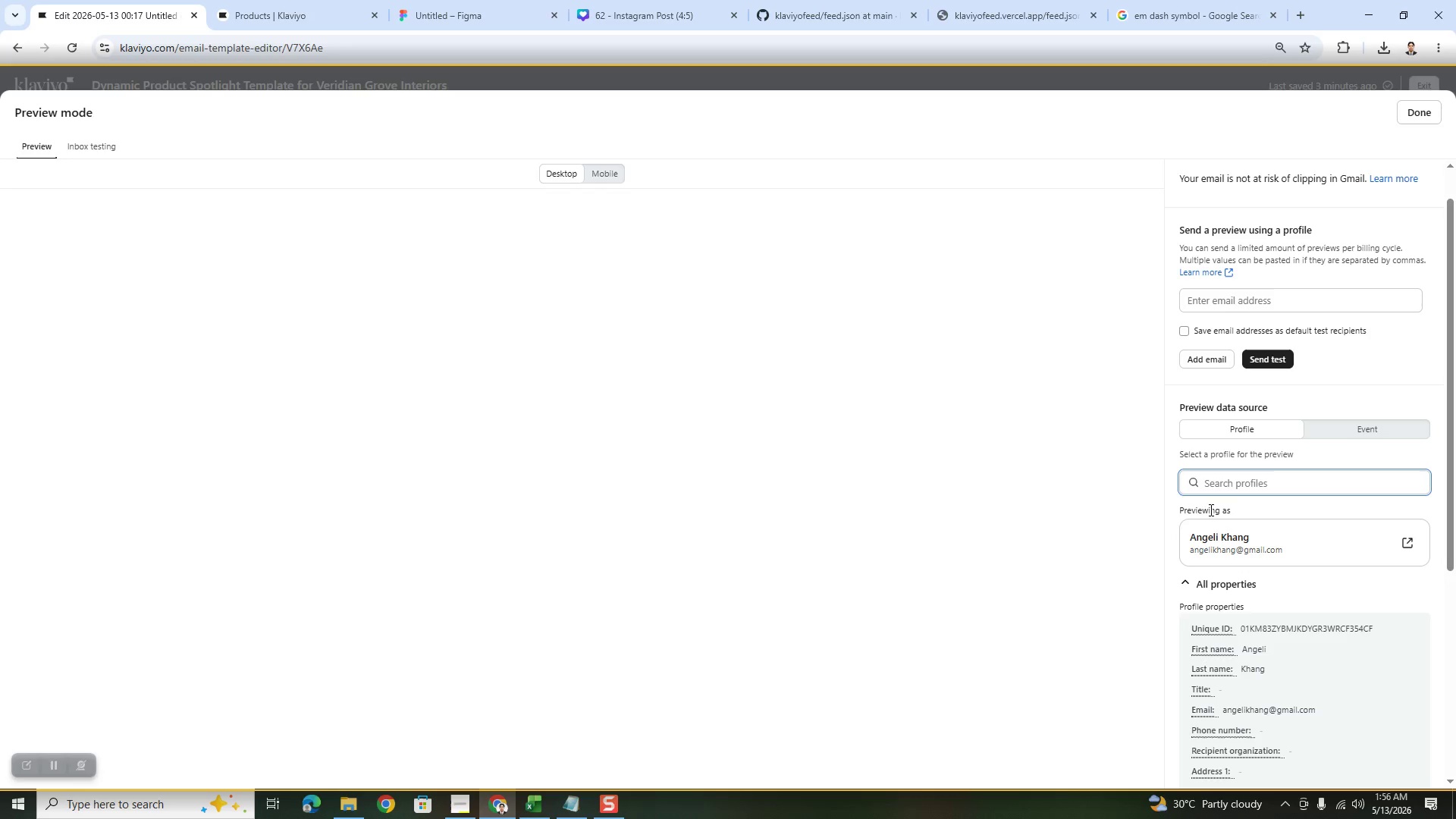 
scroll: coordinate [648, 378], scroll_direction: down, amount: 12.0
 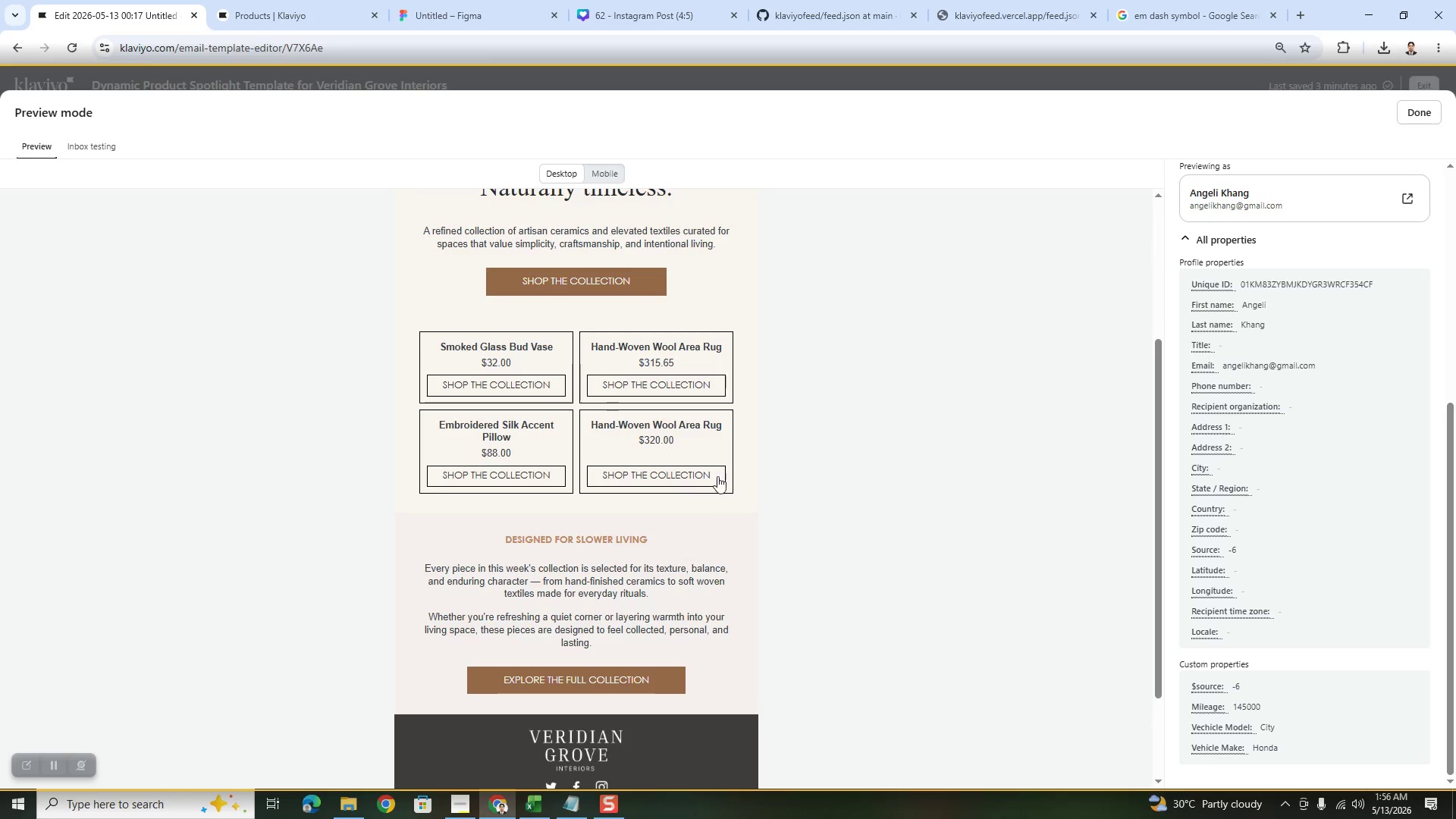 
scroll: coordinate [681, 664], scroll_direction: up, amount: 3.0
 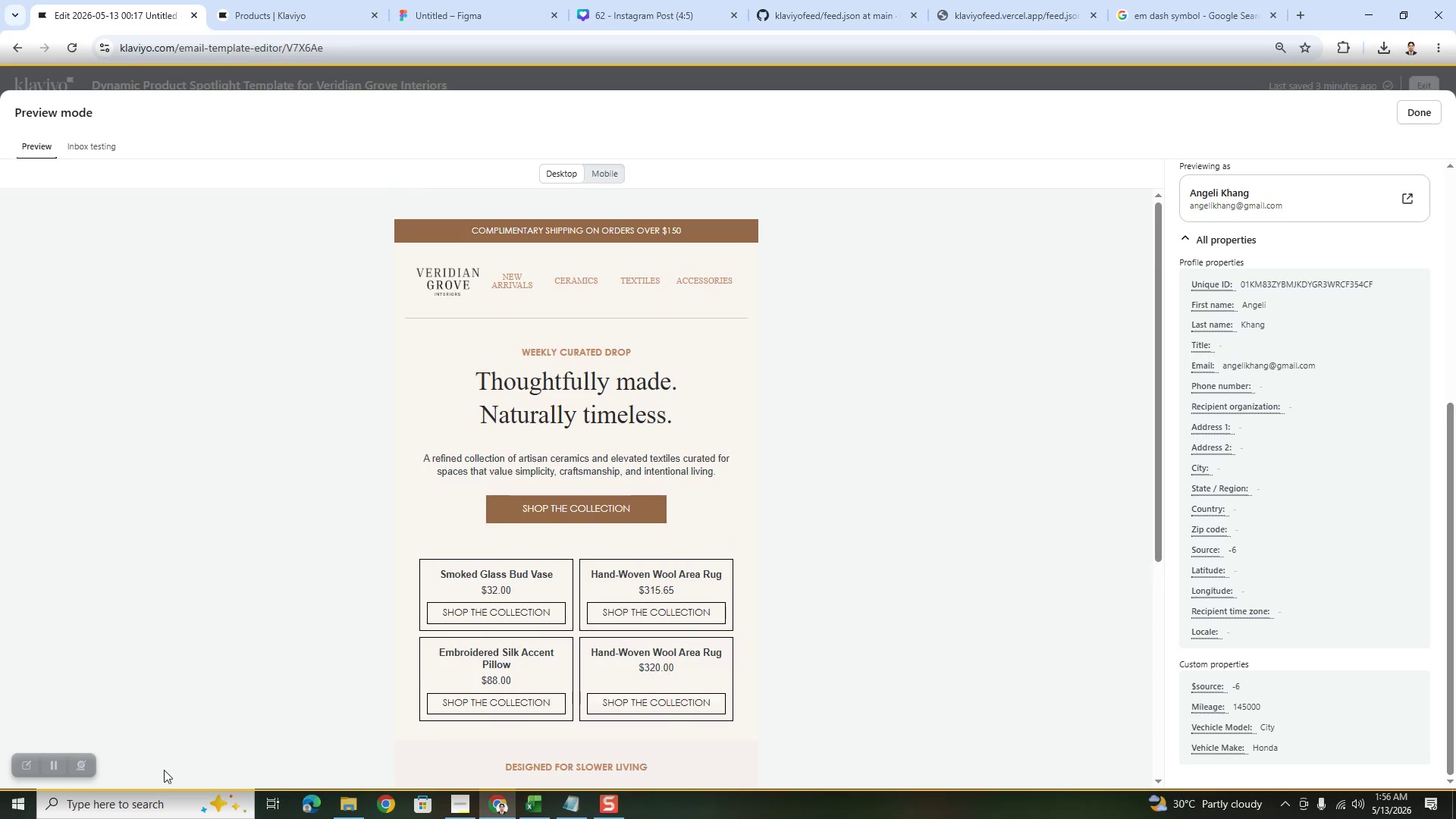 
mouse_move([80, 761])
 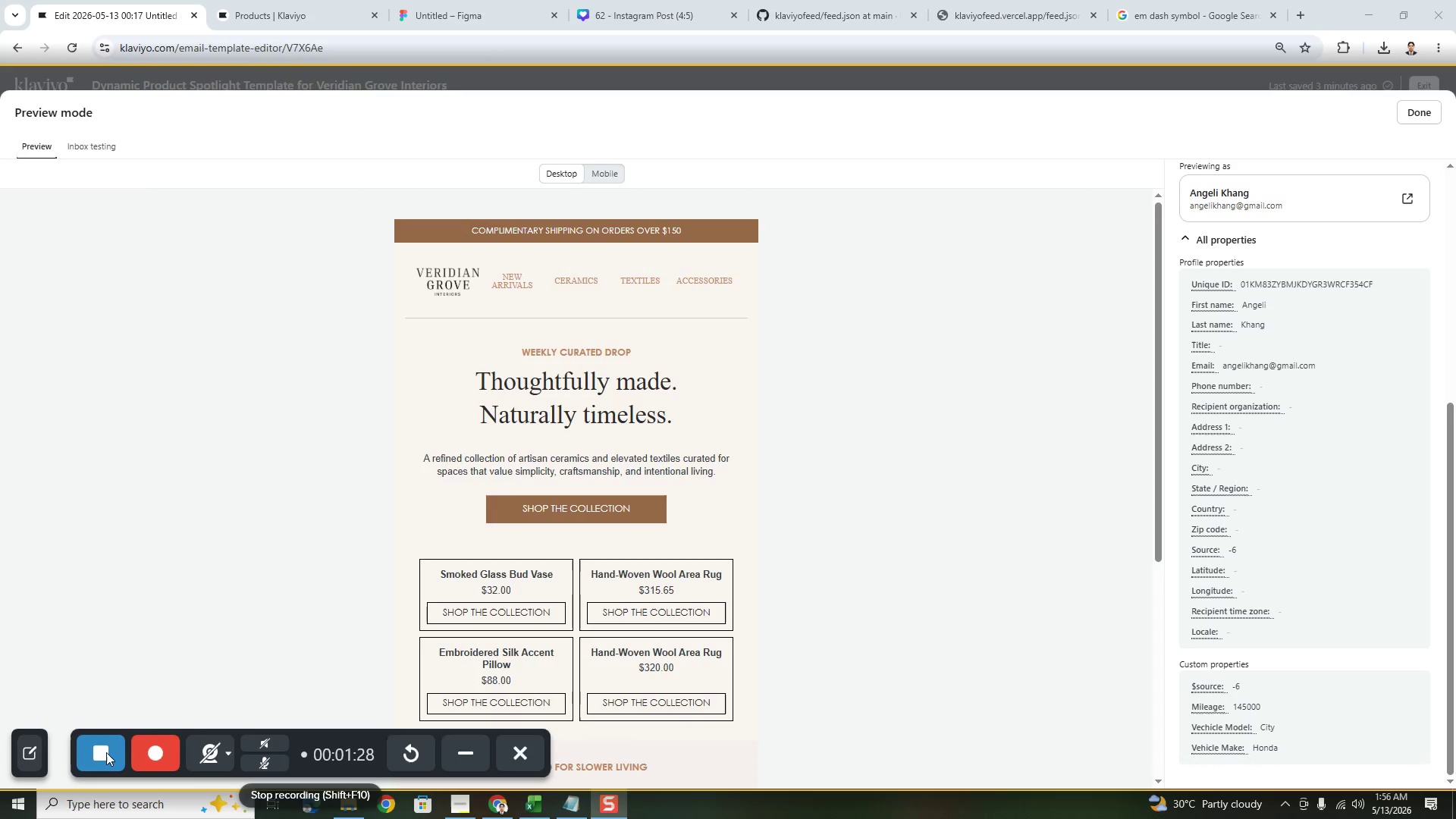 
left_click([106, 752])
 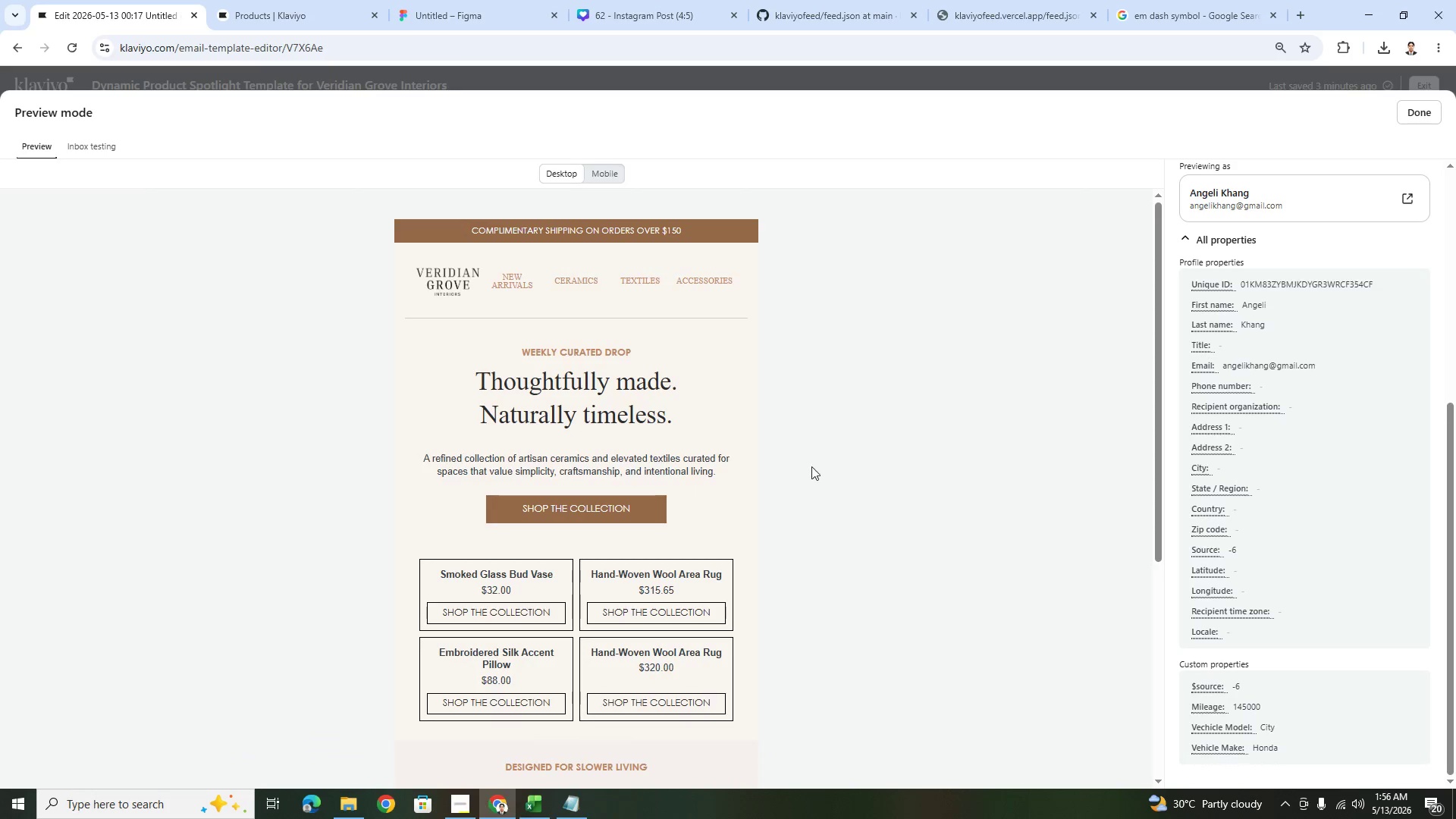 
mouse_move([948, 453])
 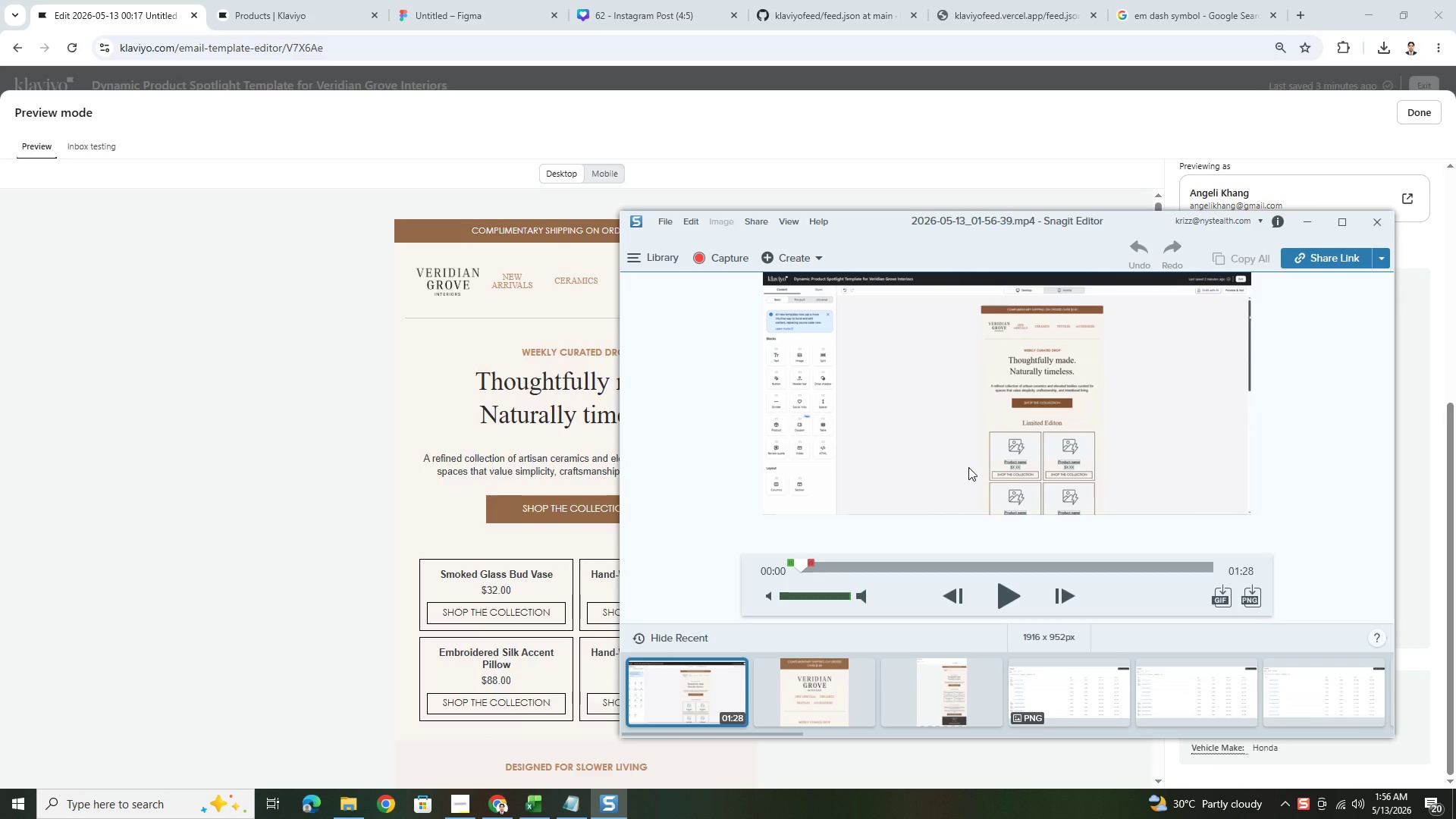 
key(Control+S)
 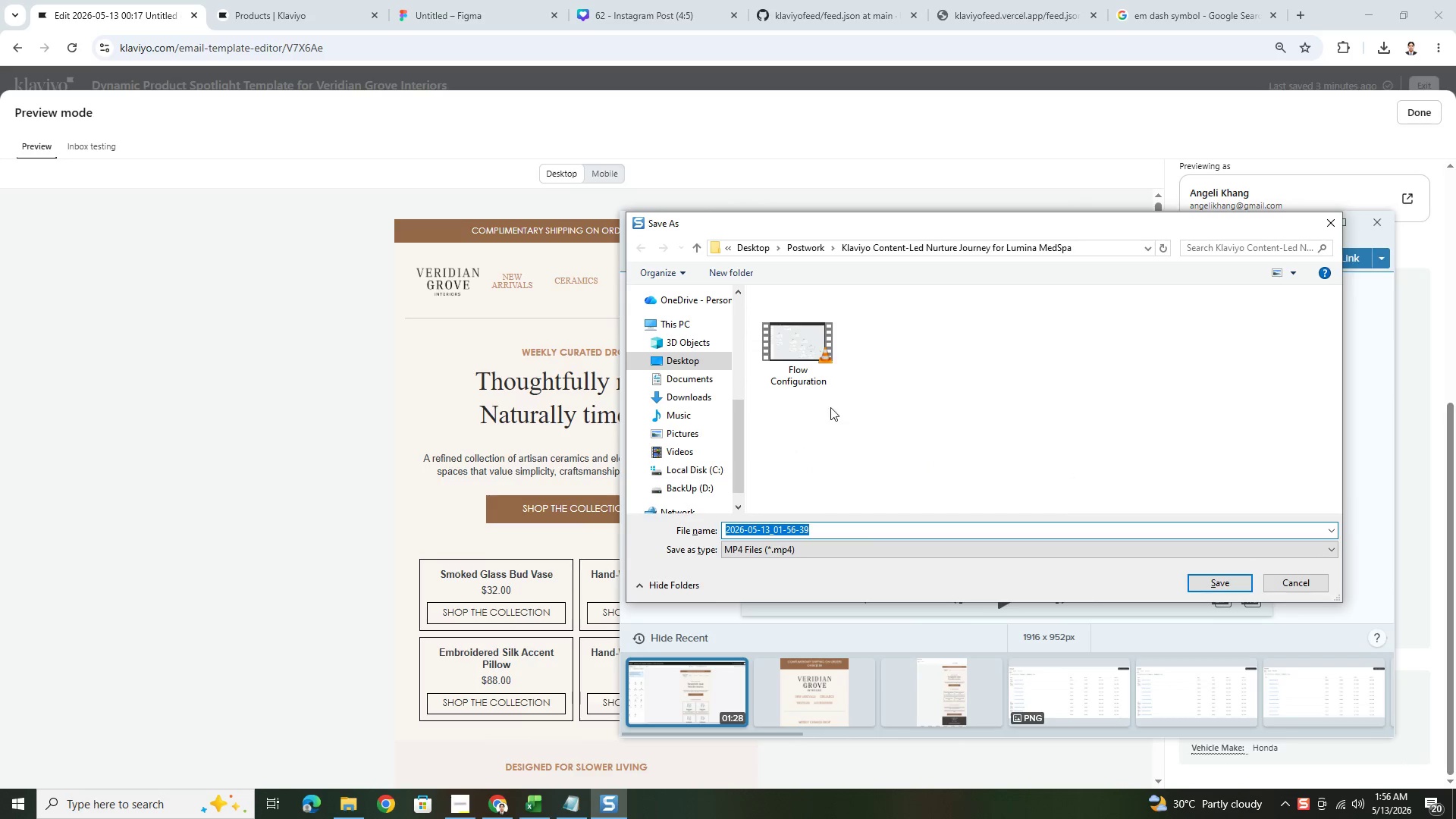 
left_click([798, 252])
 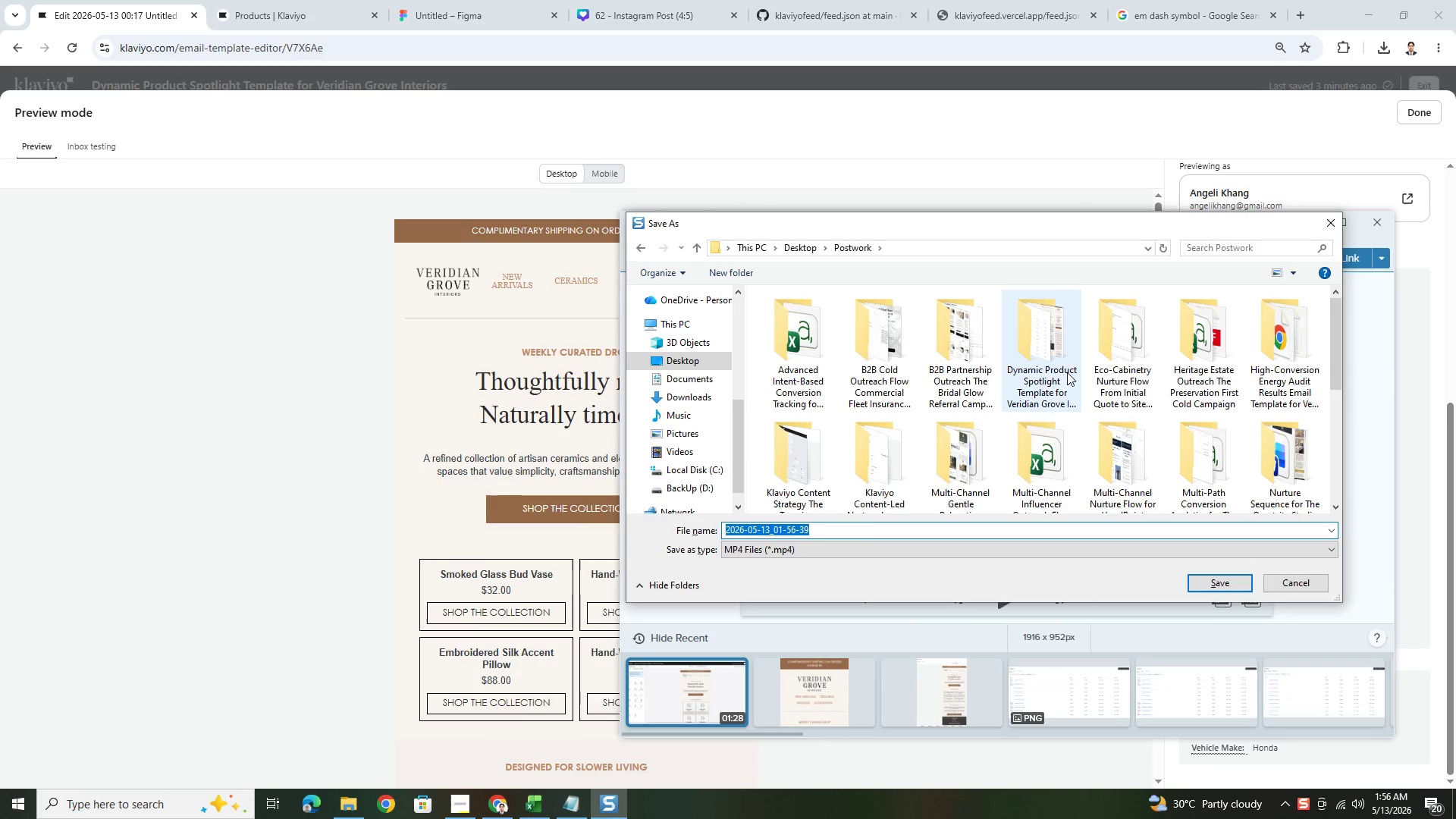 
double_click([1054, 369])